 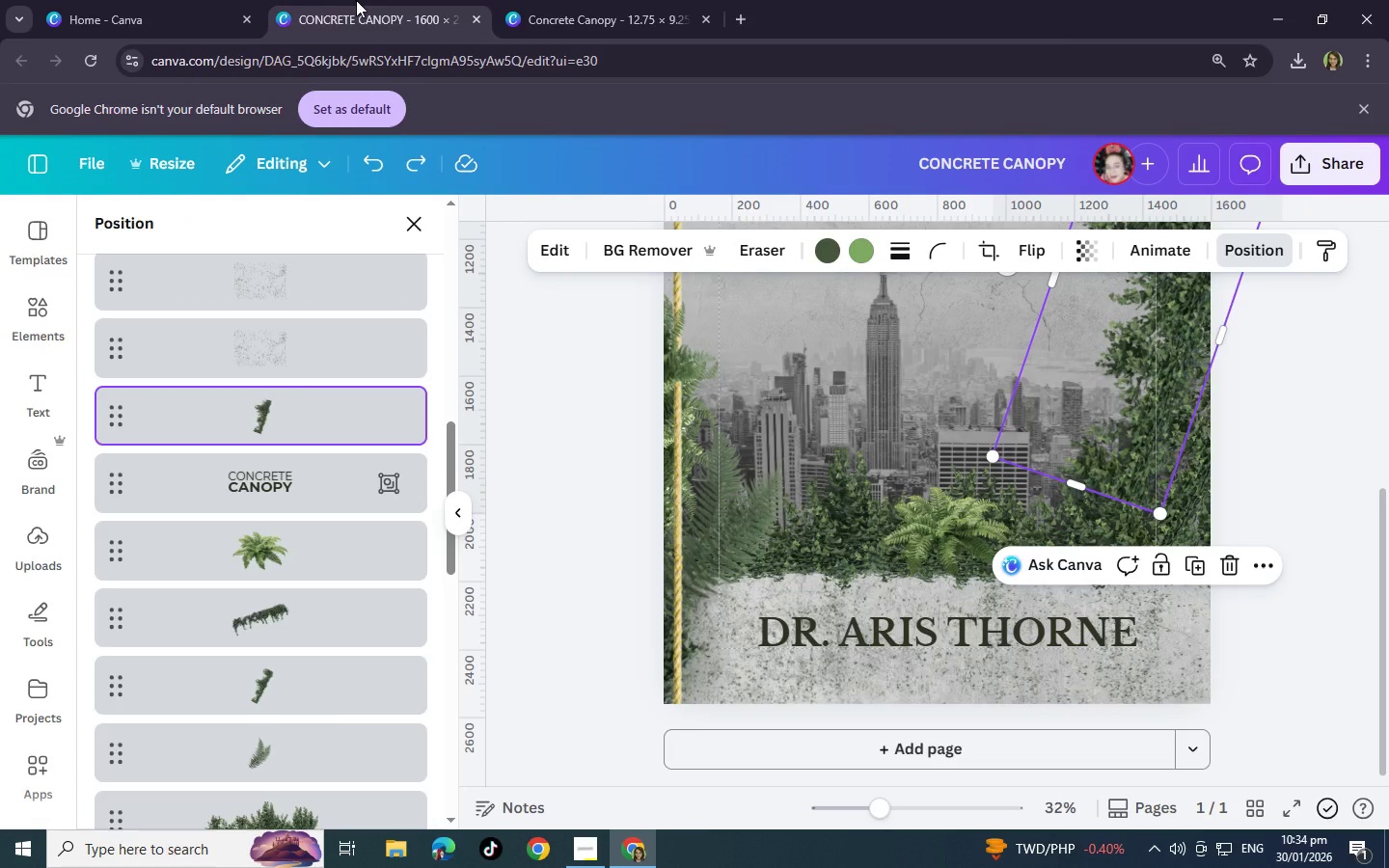 
scroll: coordinate [322, 613], scroll_direction: up, amount: 6.0
 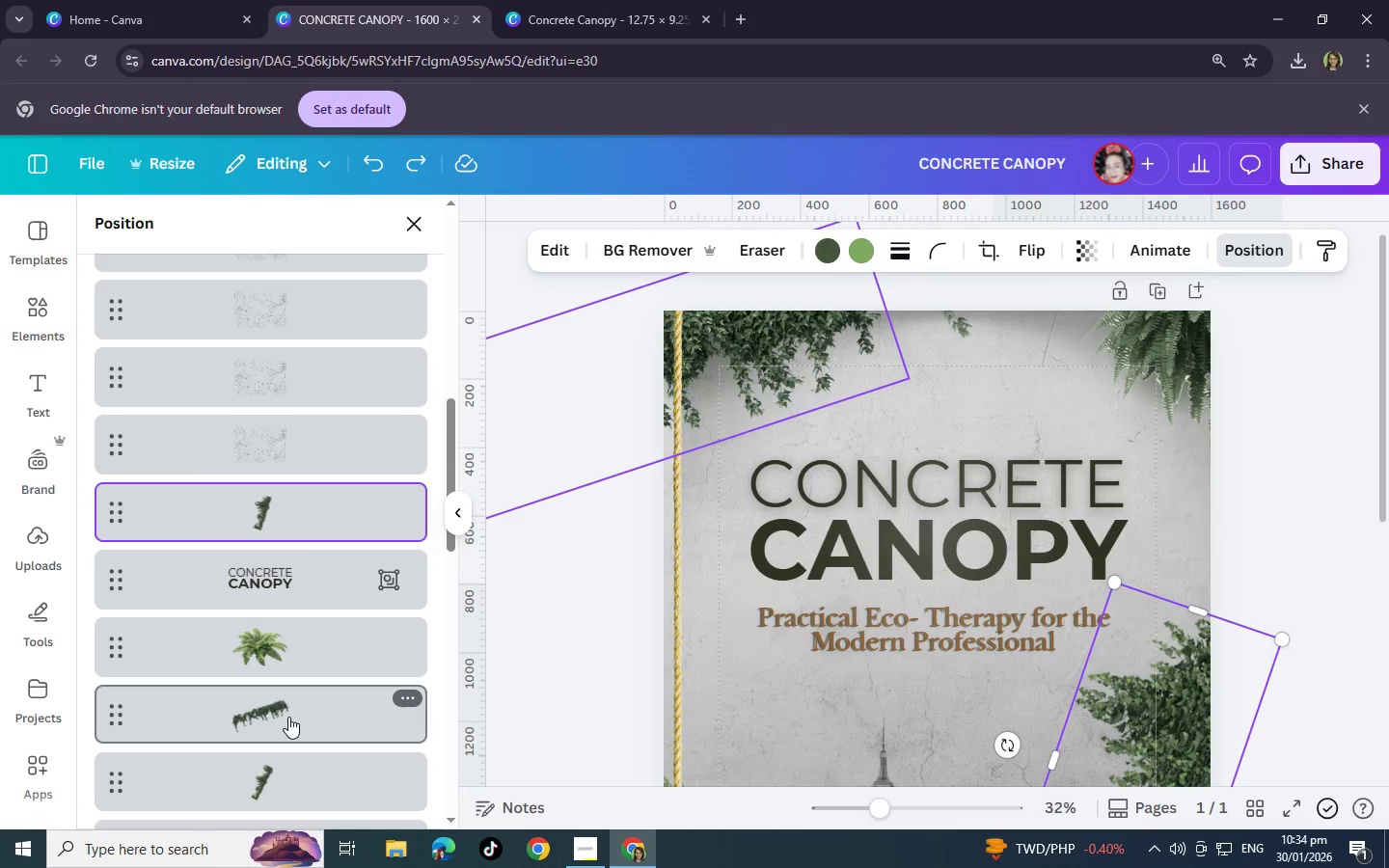 
left_click([288, 717])
 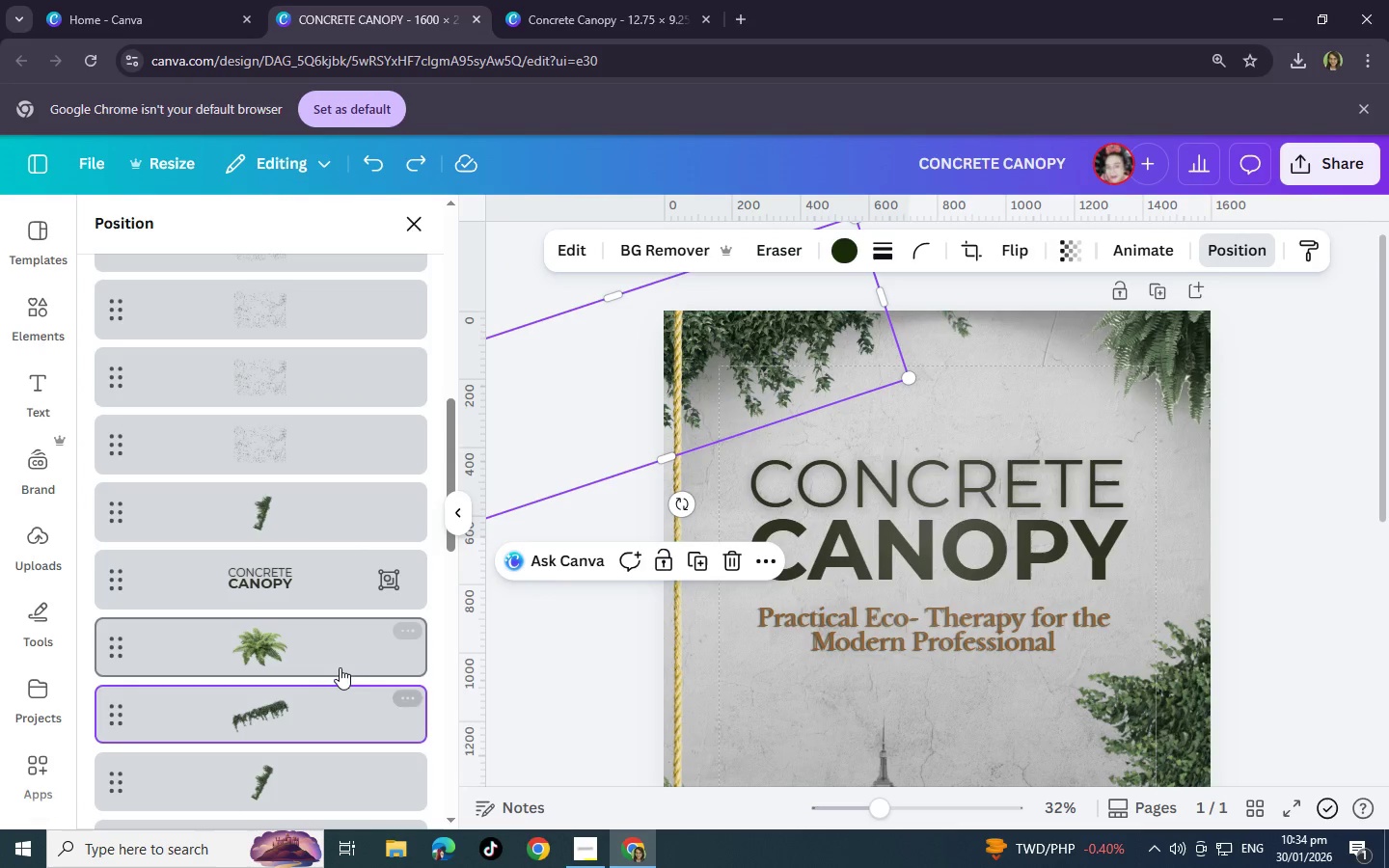 
key(Control+C)
 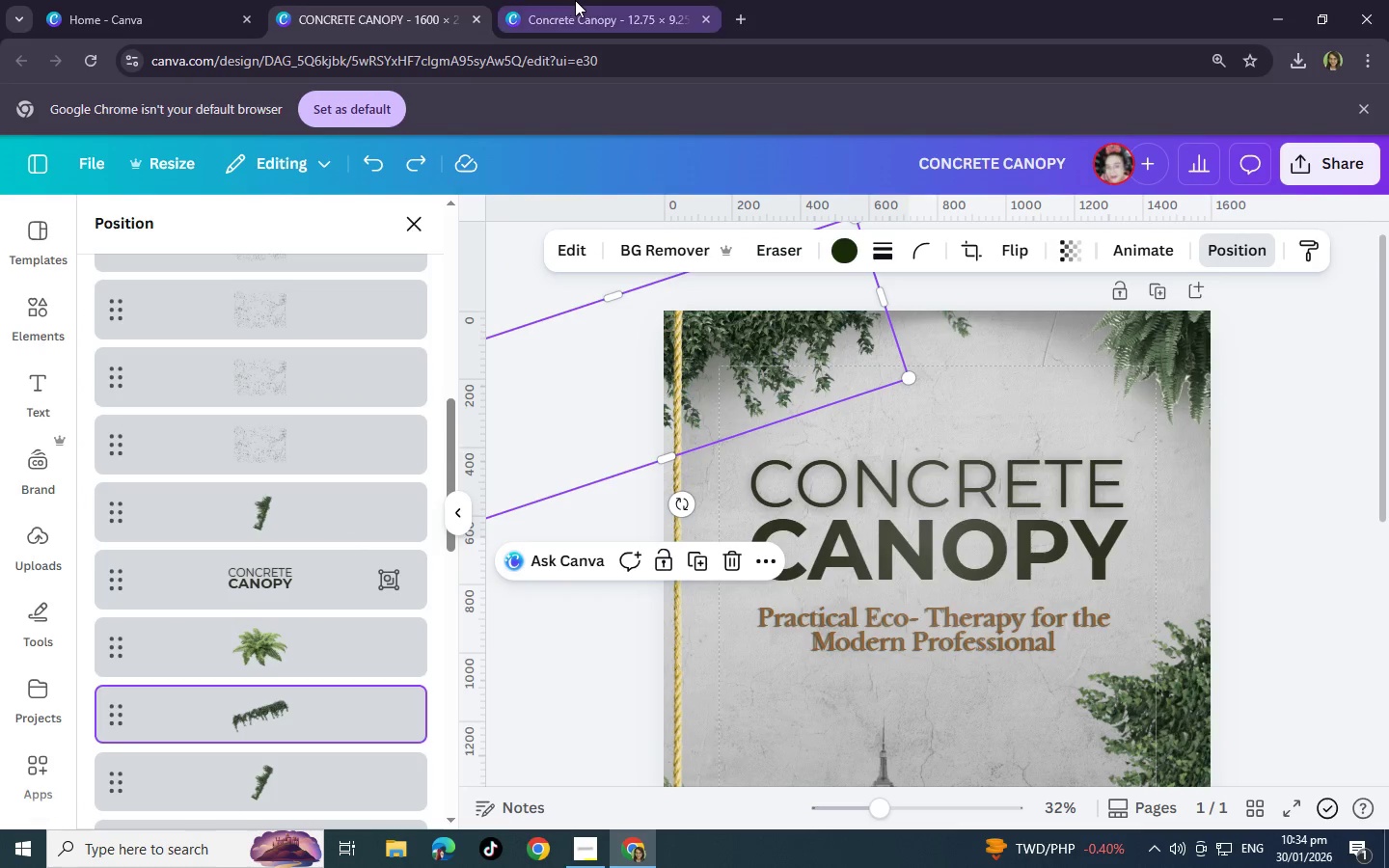 
left_click([575, 0])
 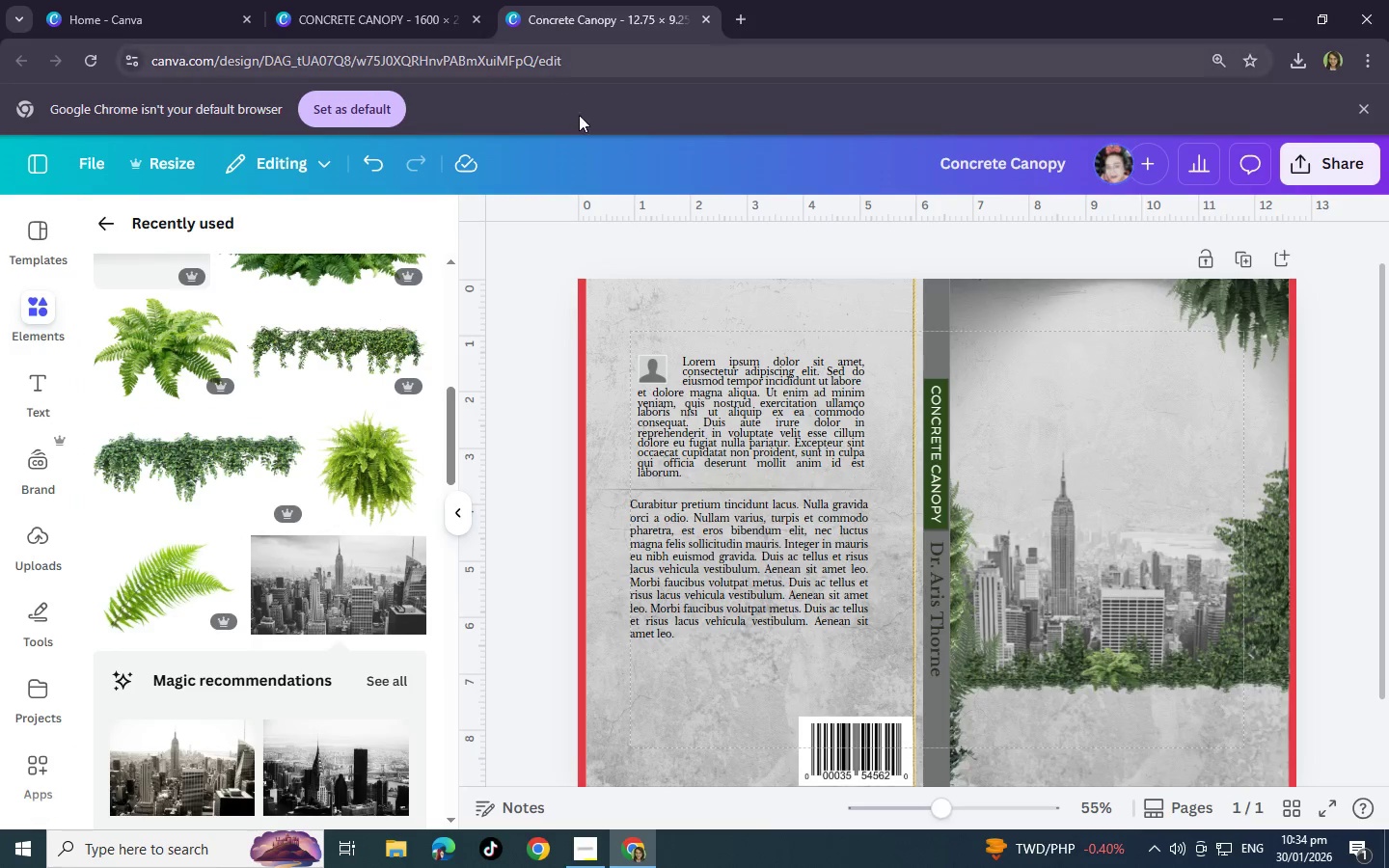 
key(Control+V)
 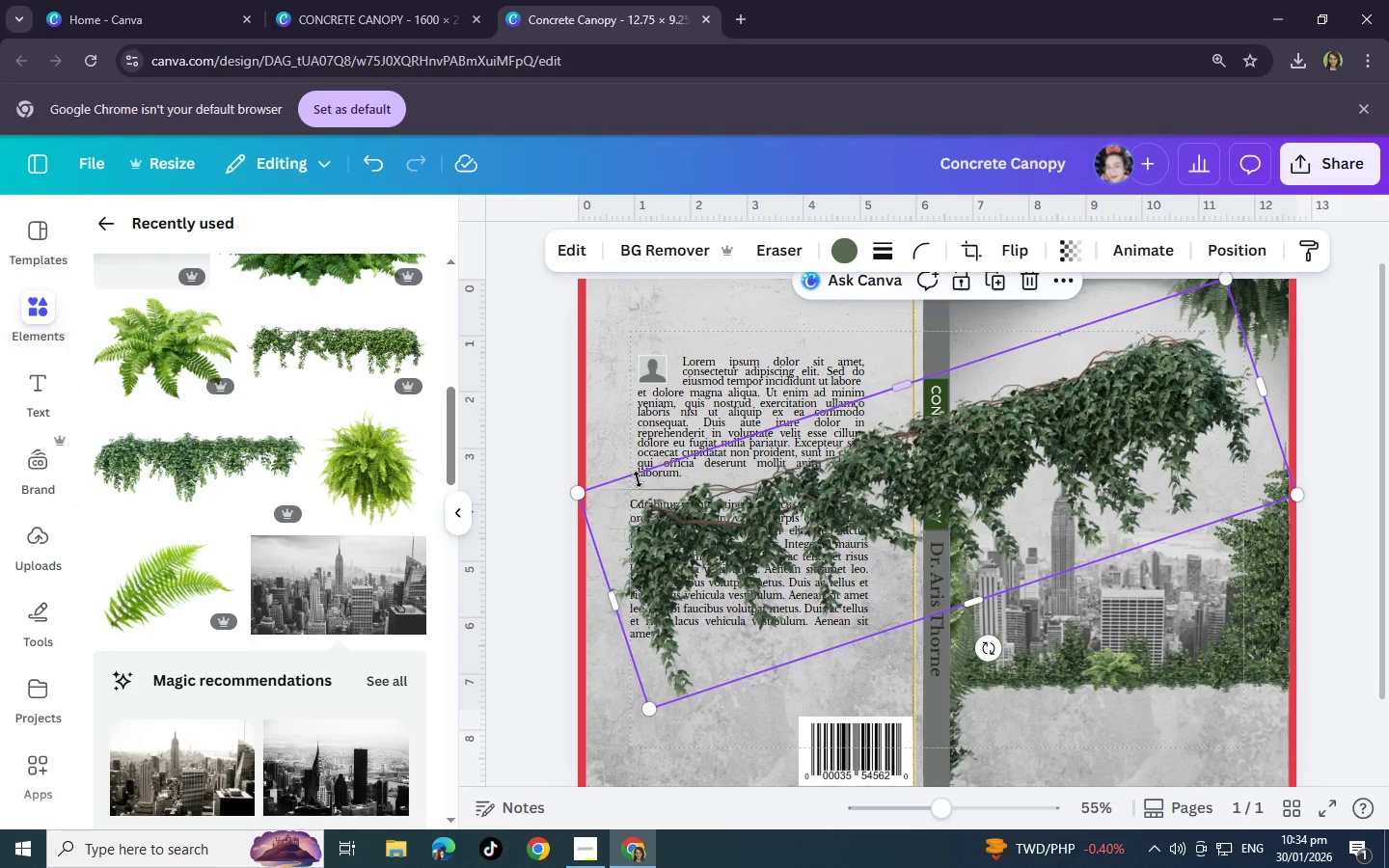 
left_click_drag(start_coordinate=[584, 496], to_coordinate=[1096, 521])
 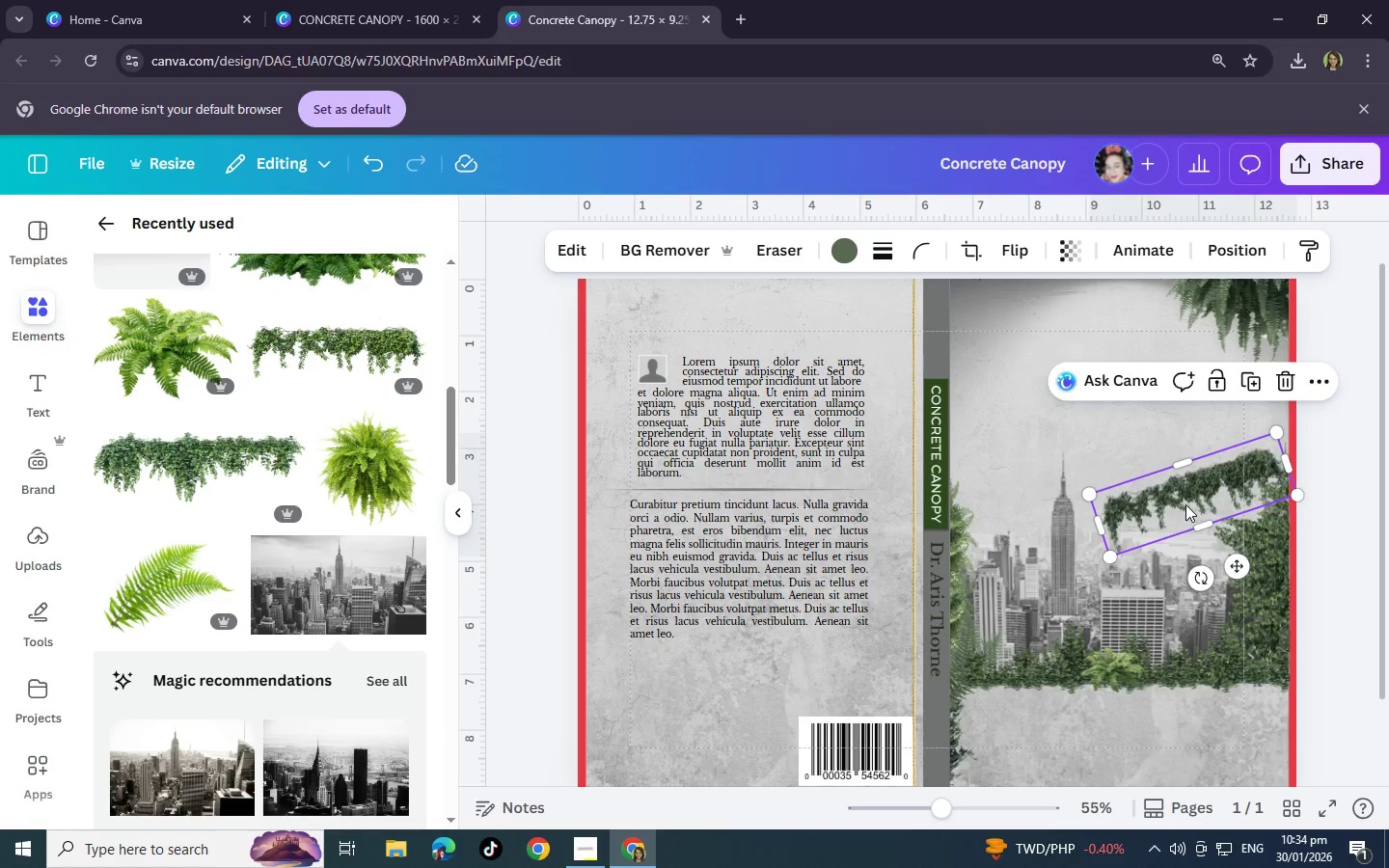 
left_click_drag(start_coordinate=[1187, 504], to_coordinate=[963, 350])
 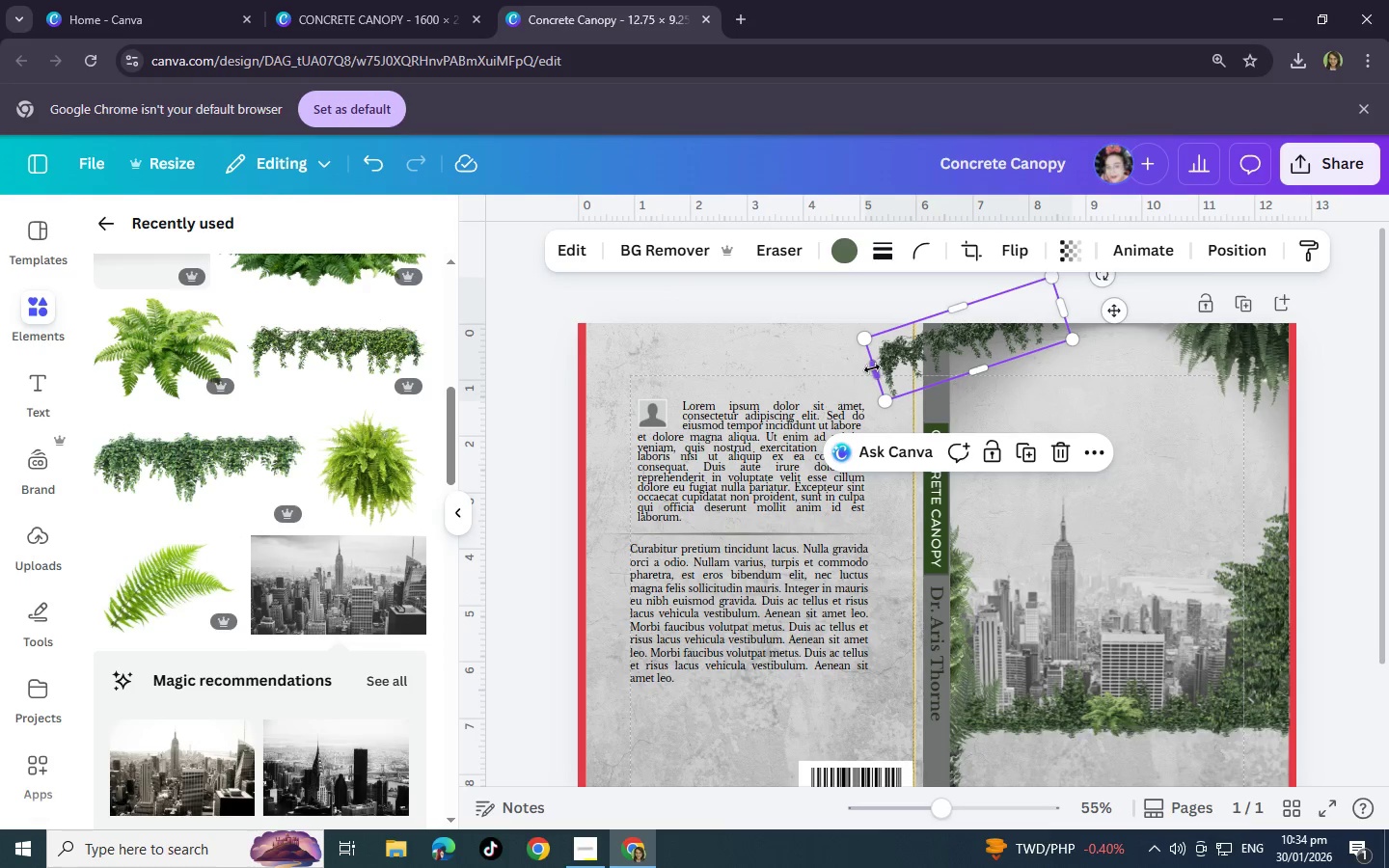 
scroll: coordinate [974, 332], scroll_direction: up, amount: 3.0
 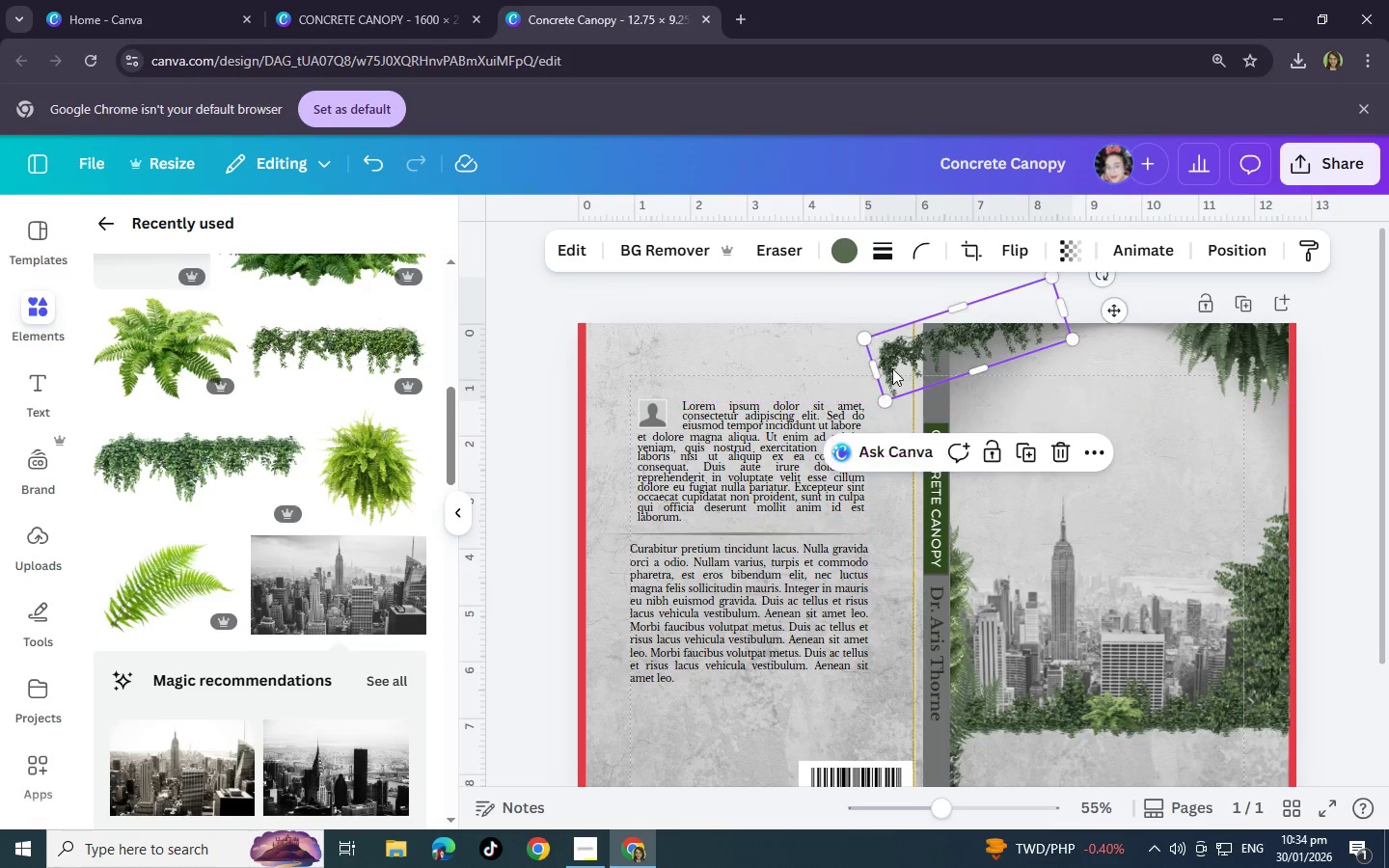 
left_click_drag(start_coordinate=[873, 369], to_coordinate=[947, 362])
 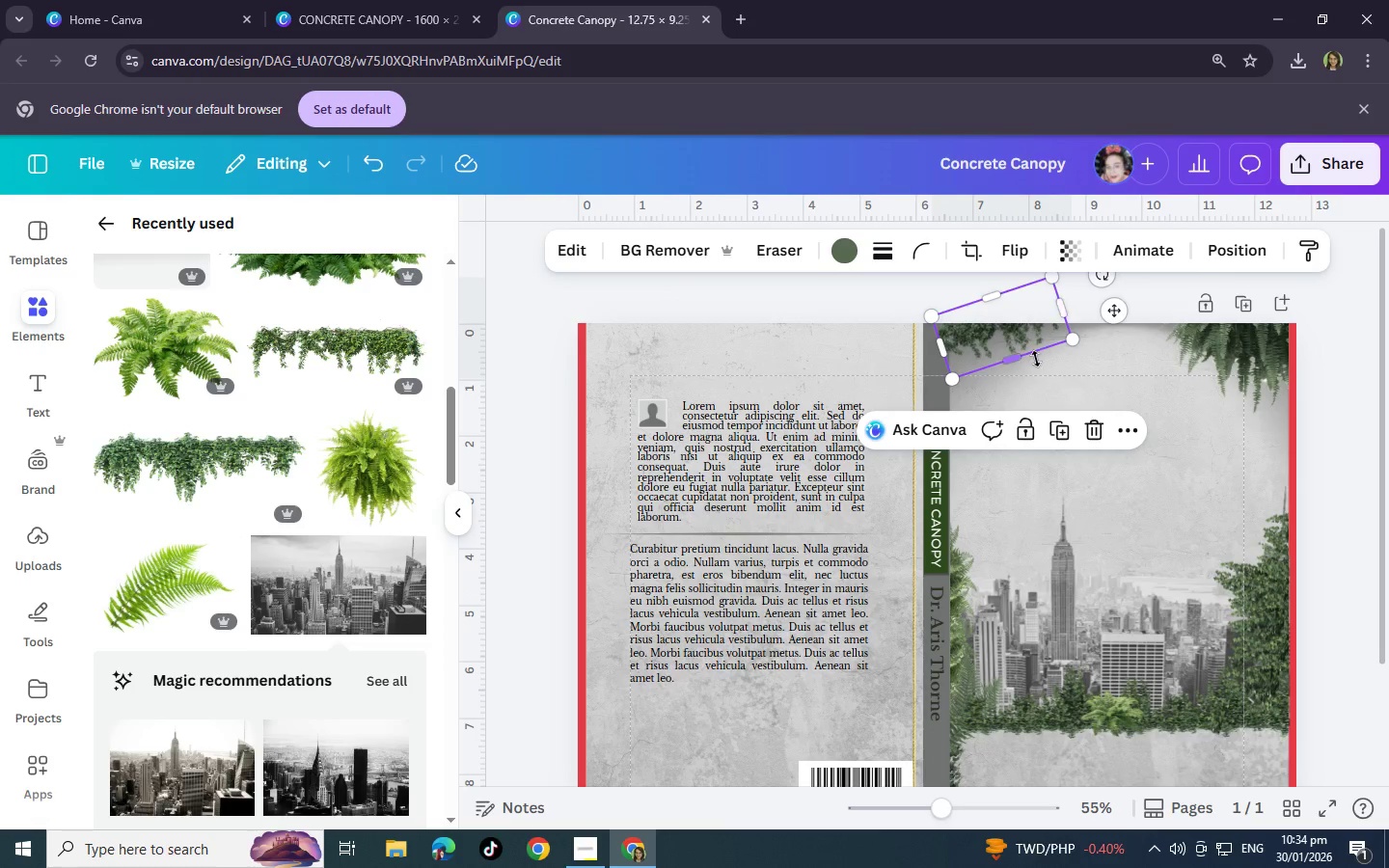 
left_click_drag(start_coordinate=[1078, 343], to_coordinate=[1099, 350])
 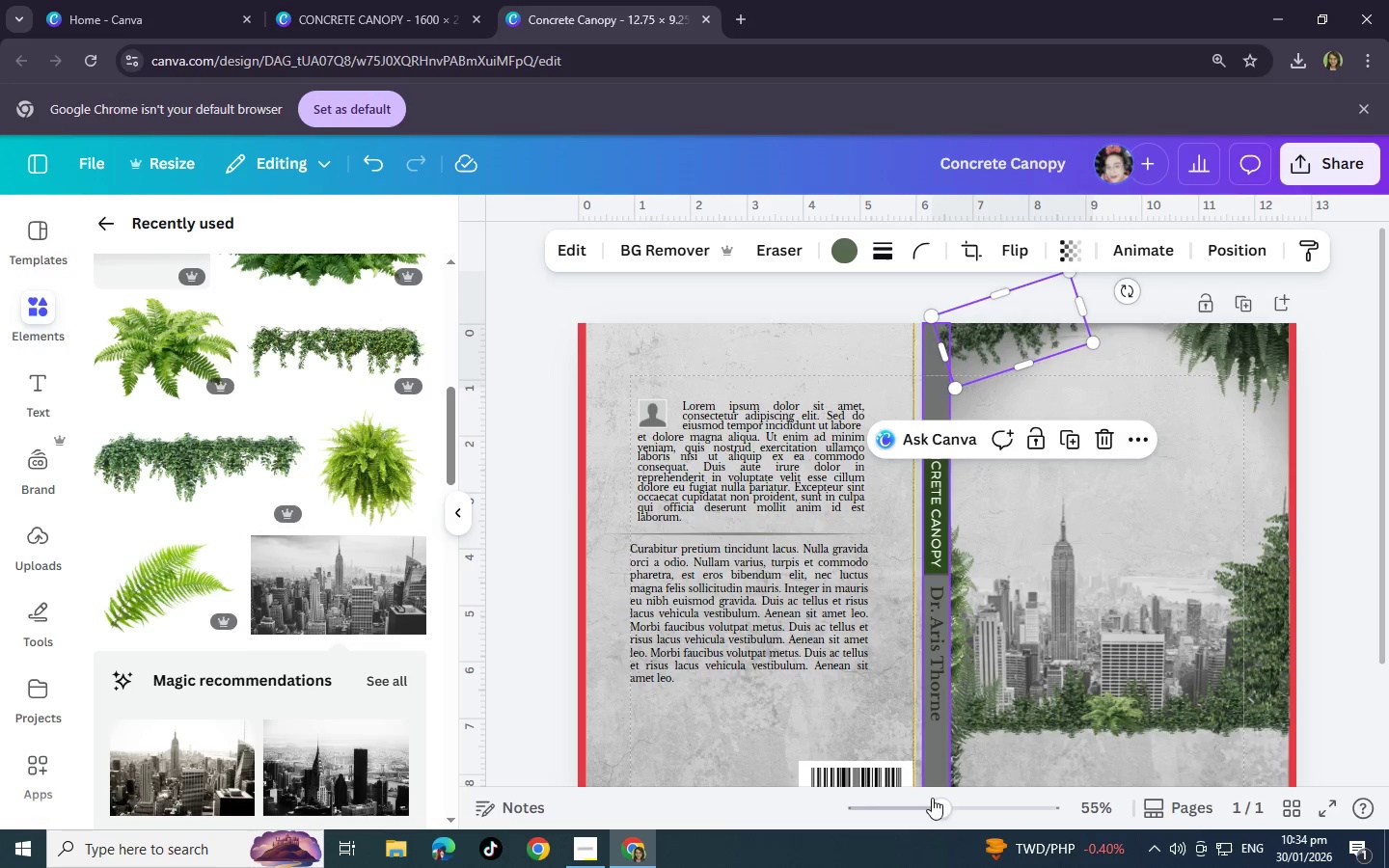 
left_click_drag(start_coordinate=[952, 807], to_coordinate=[974, 804])
 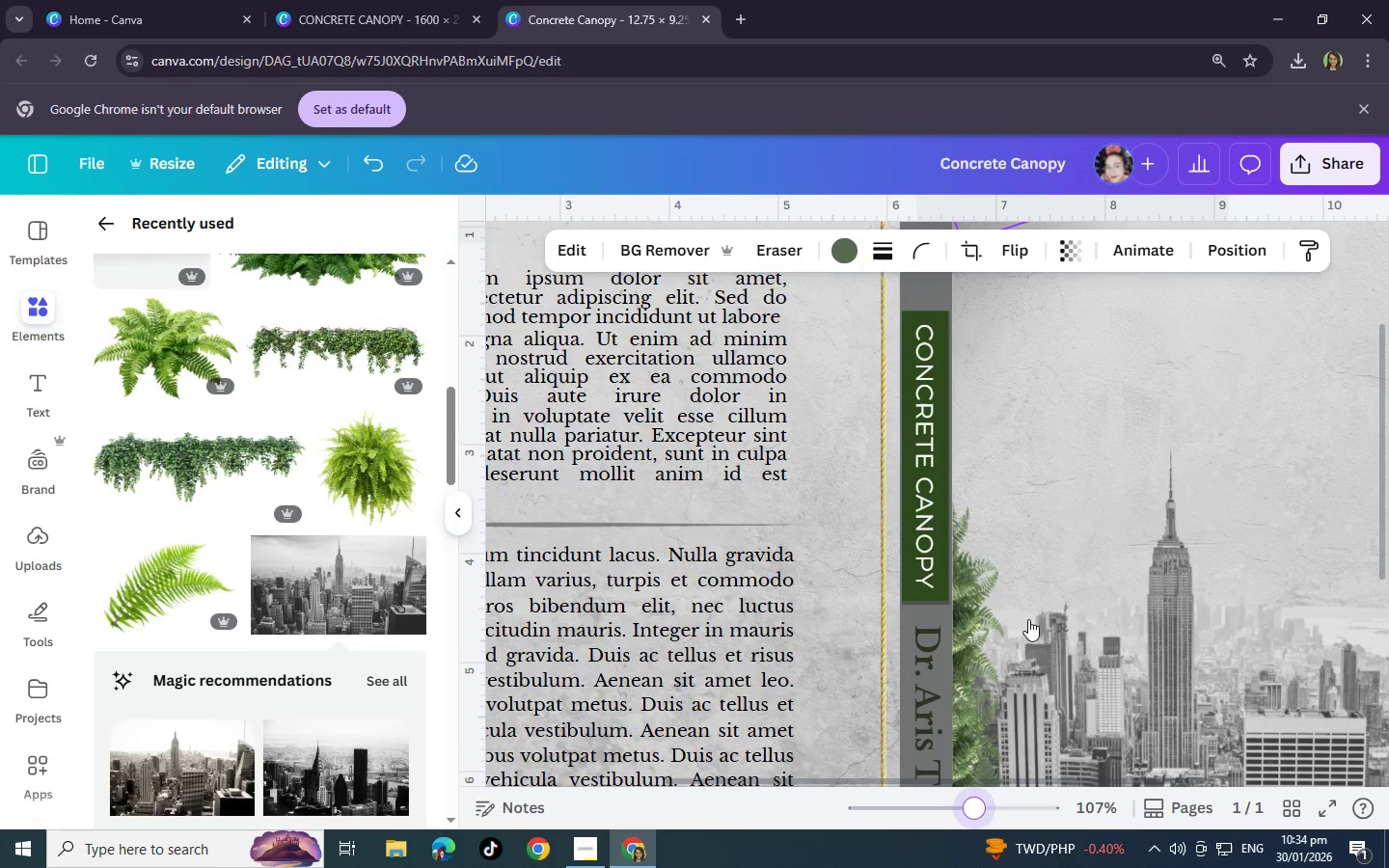 
scroll: coordinate [1038, 596], scroll_direction: up, amount: 6.0
 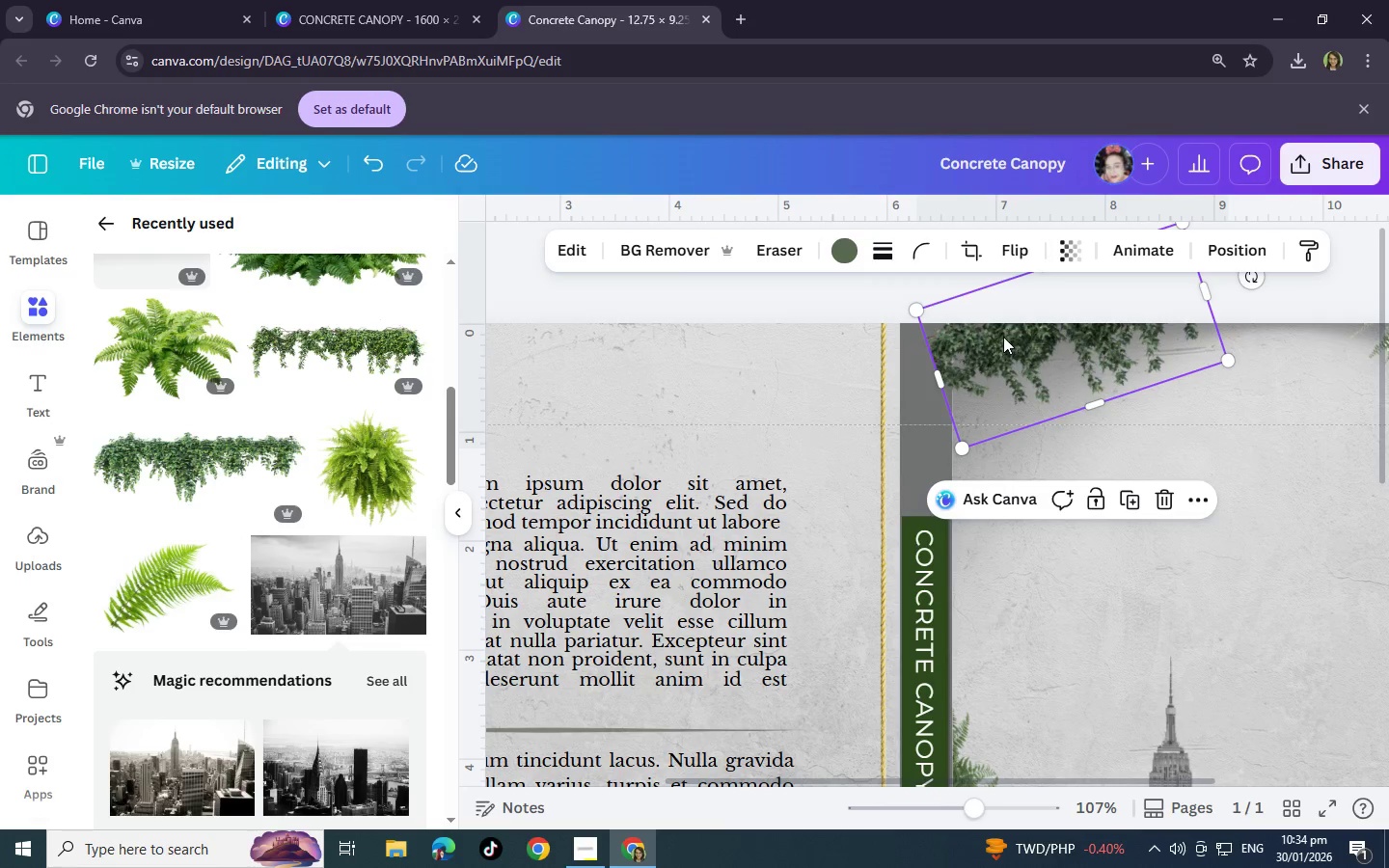 
left_click_drag(start_coordinate=[1003, 334], to_coordinate=[990, 337])
 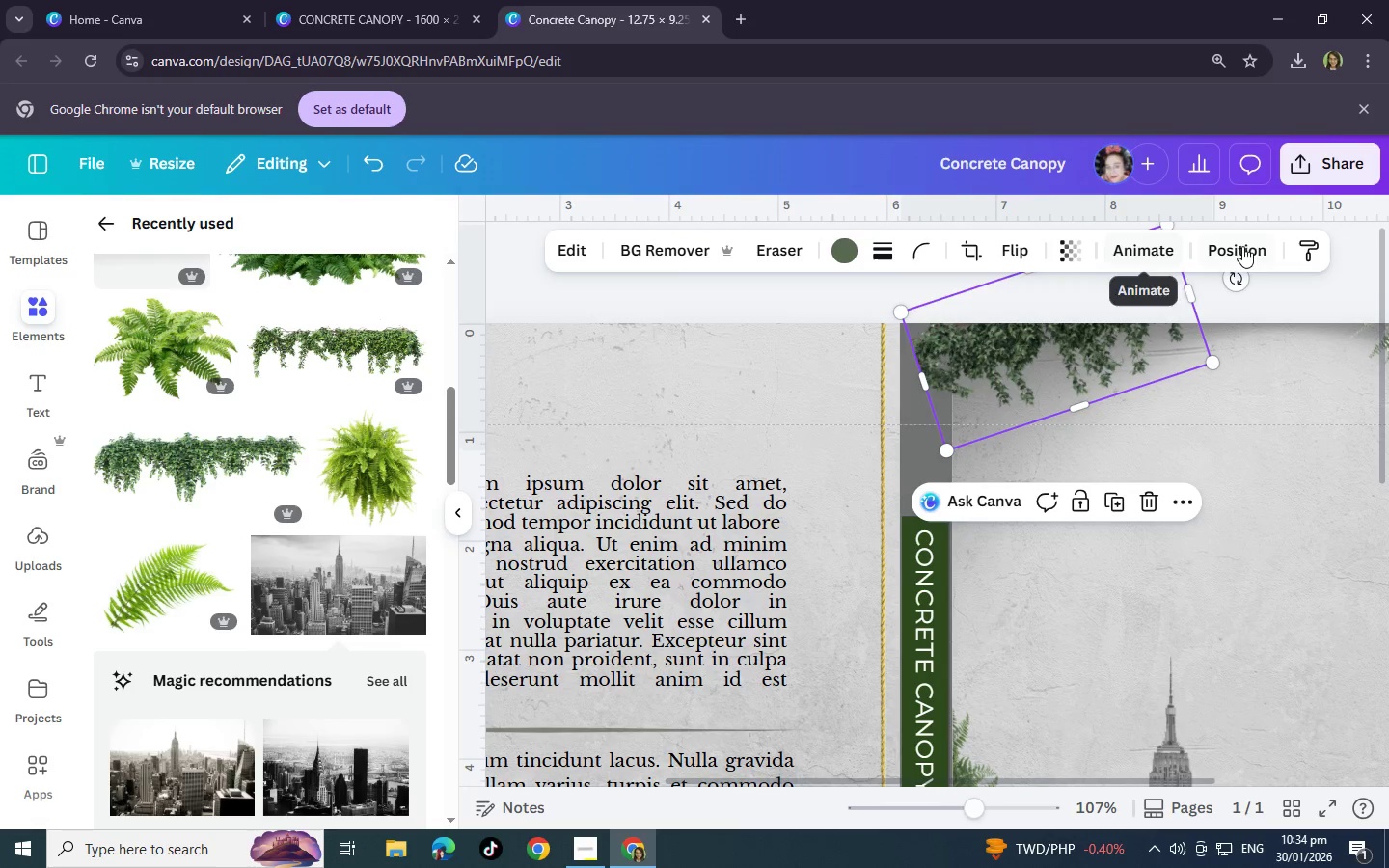 
left_click([1247, 245])
 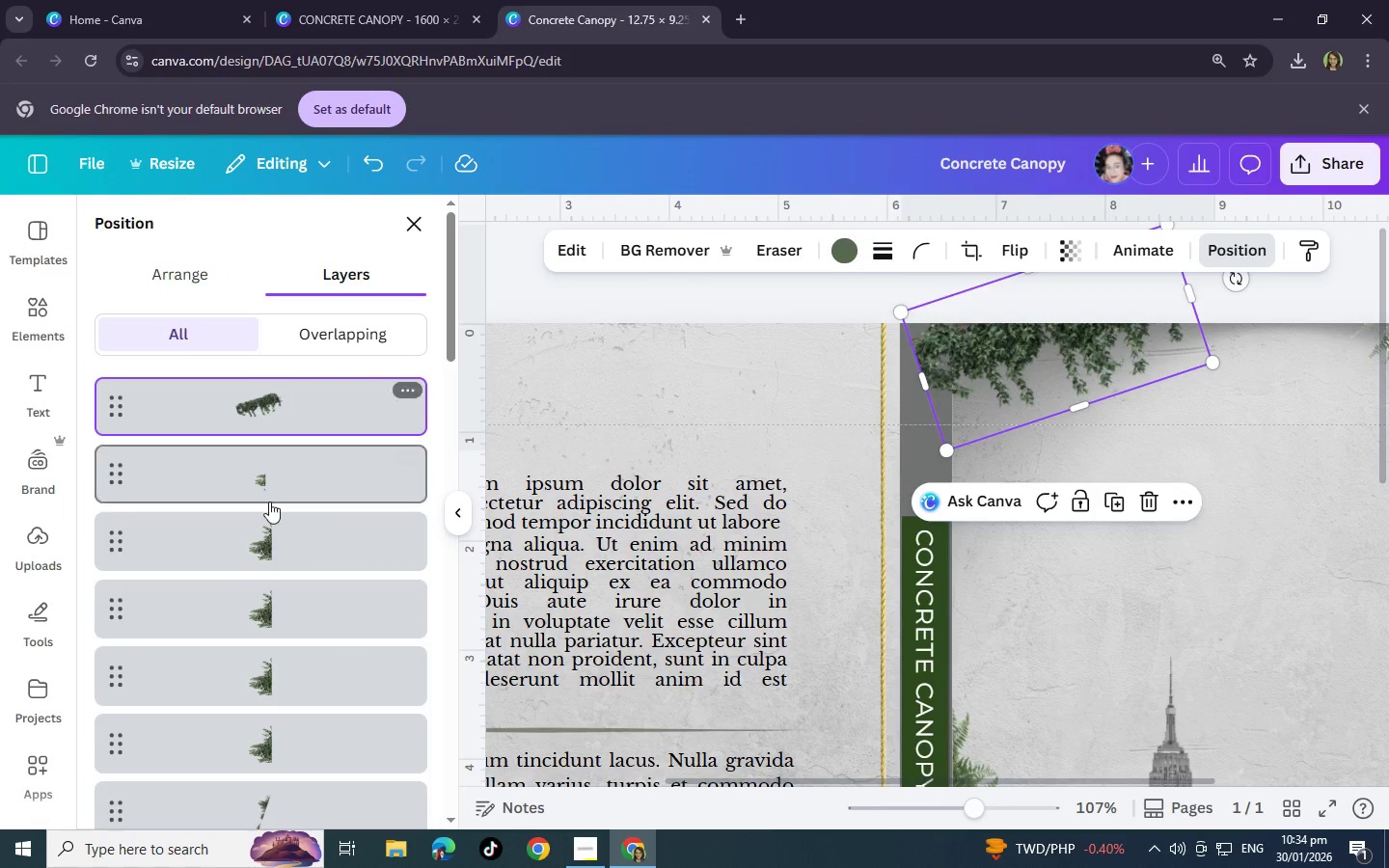 
scroll: coordinate [269, 595], scroll_direction: down, amount: 6.0
 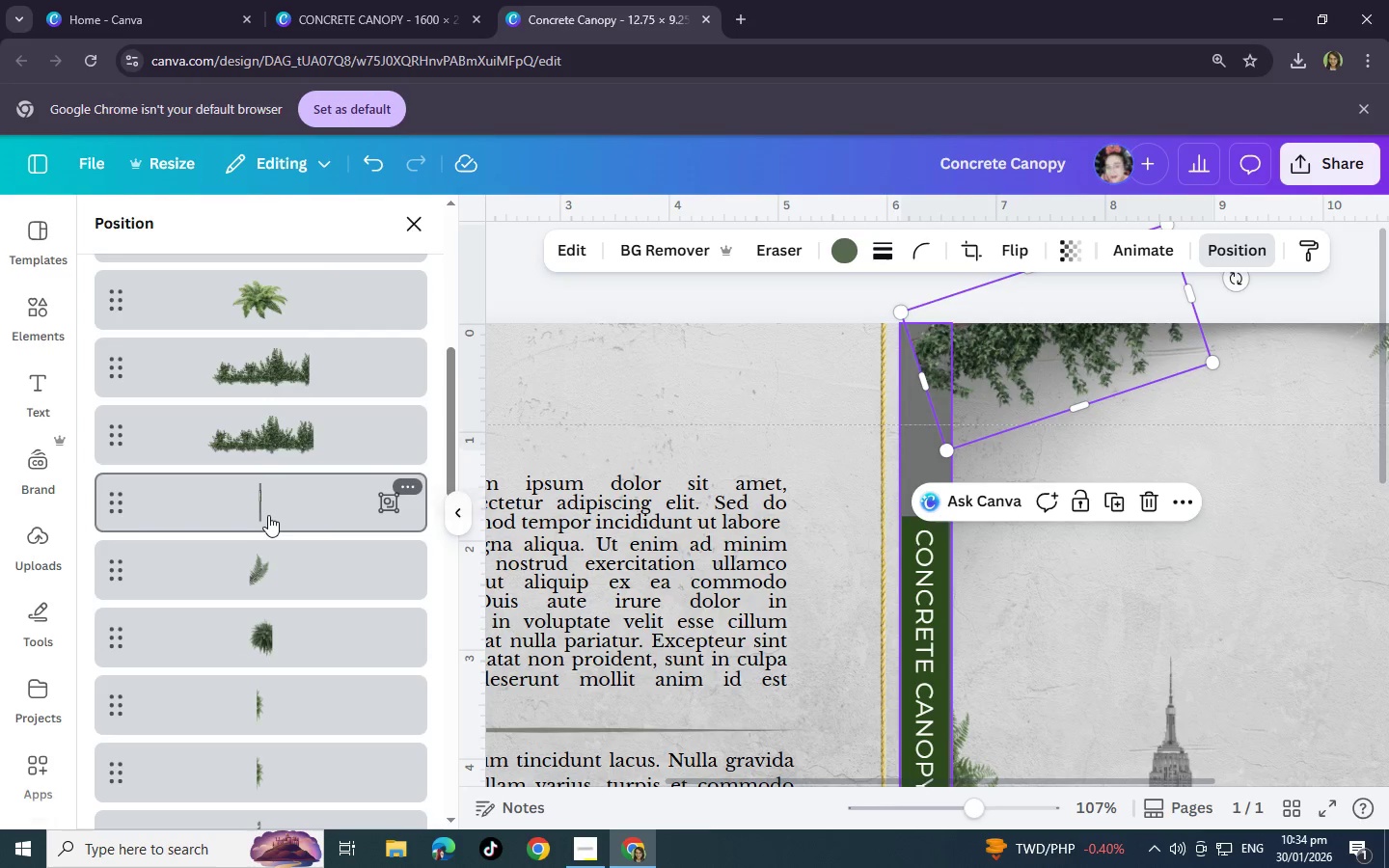 
left_click_drag(start_coordinate=[268, 512], to_coordinate=[297, 382])
 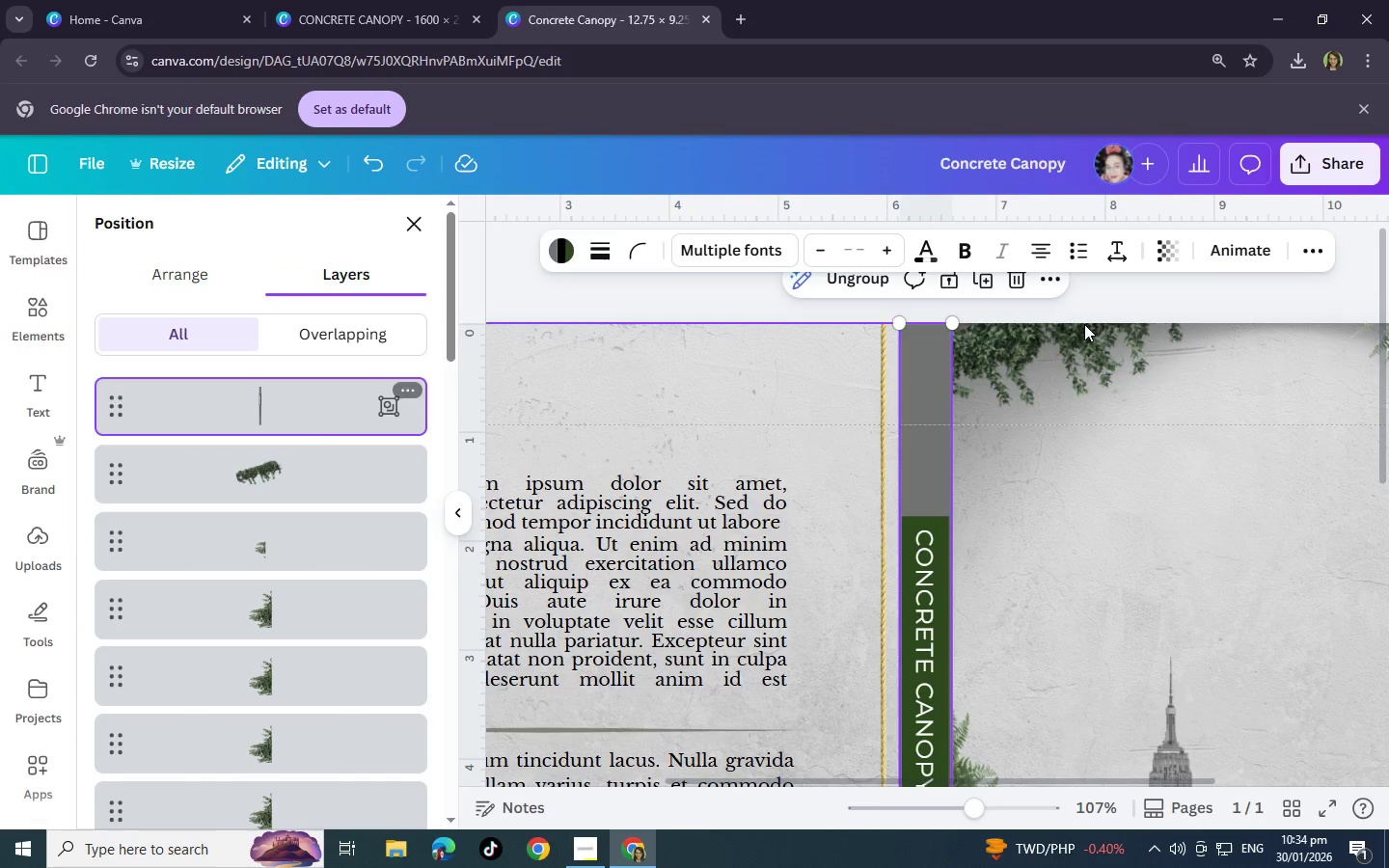 
scroll: coordinate [270, 472], scroll_direction: up, amount: 8.0
 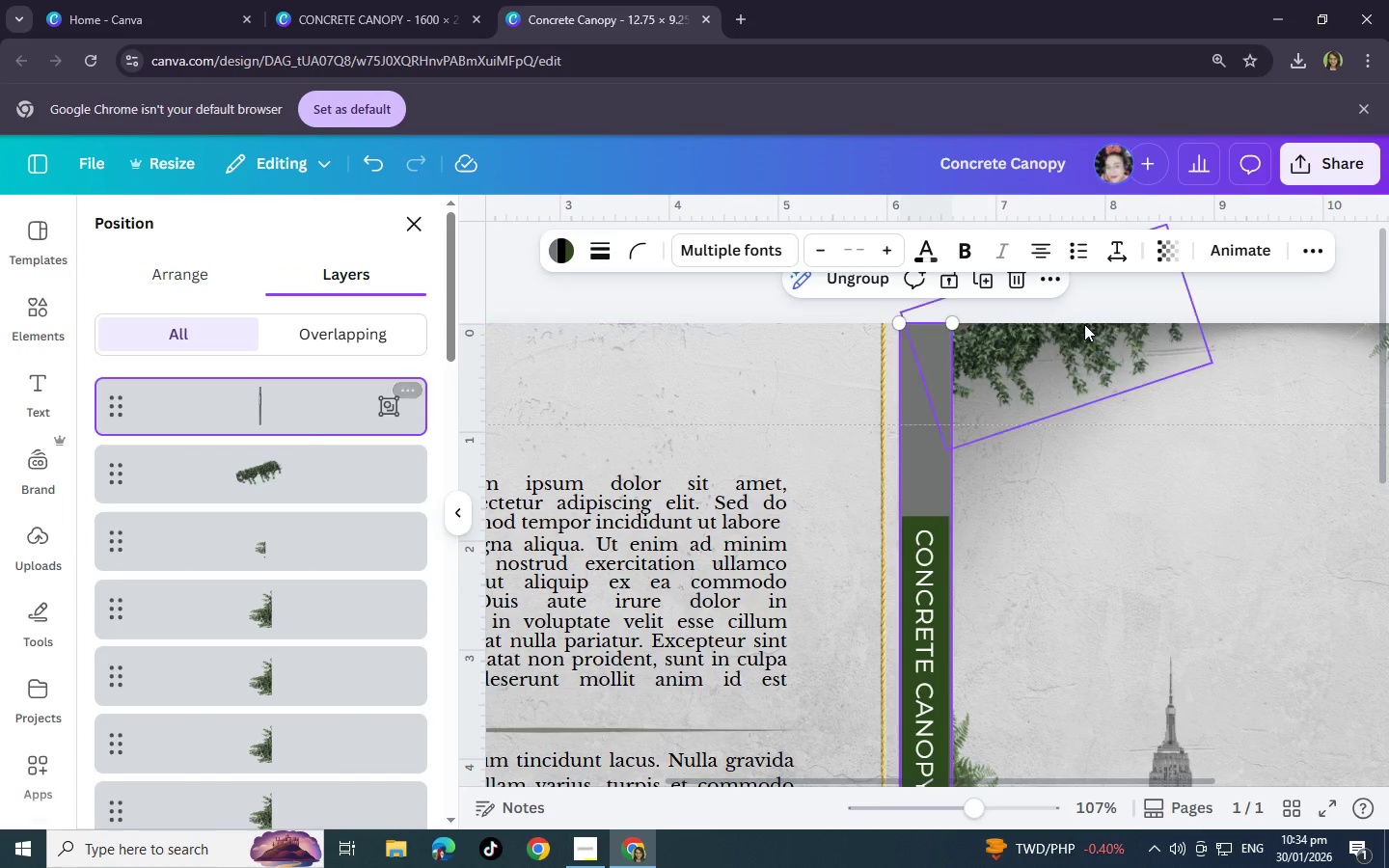 
left_click([1221, 302])
 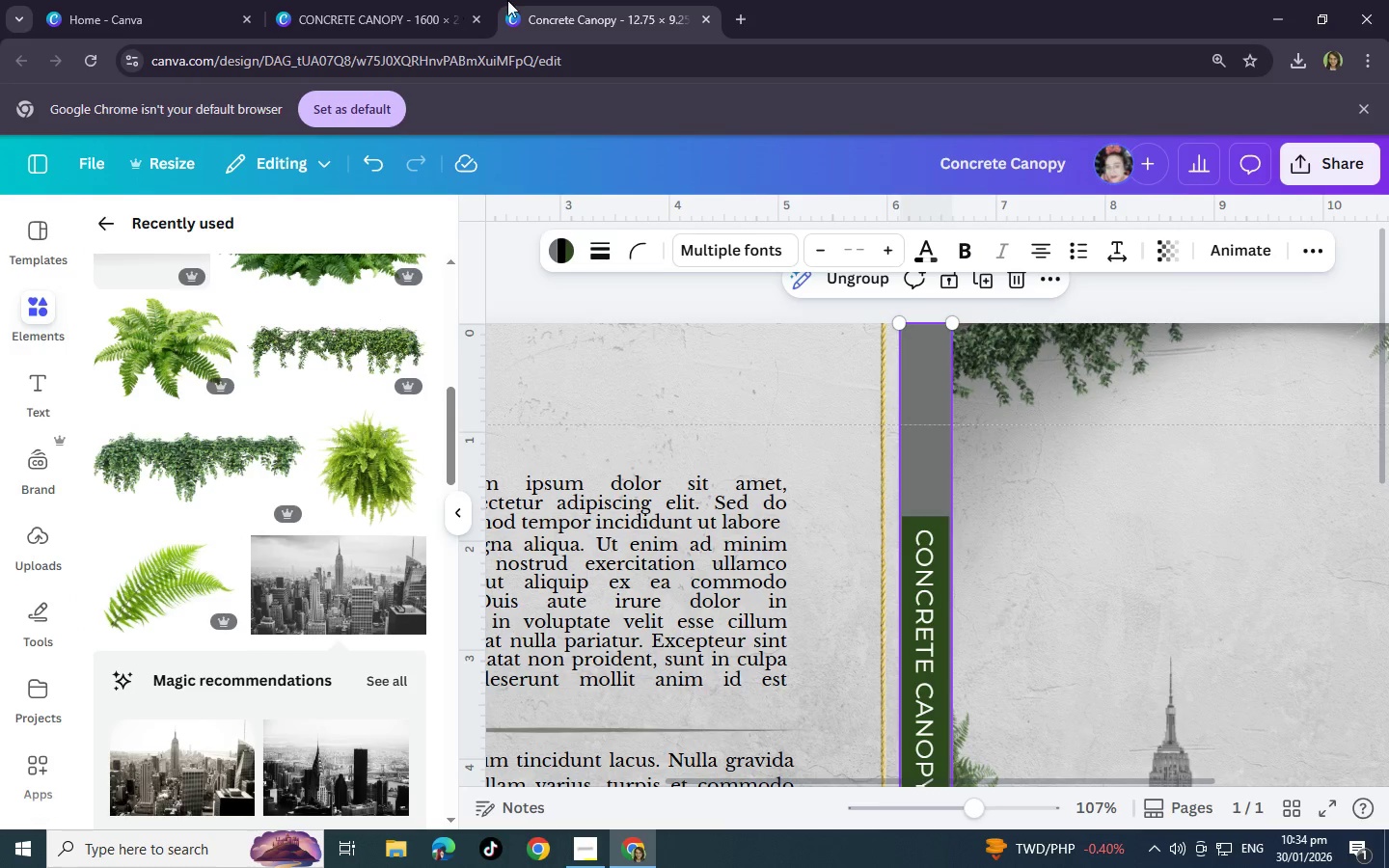 
left_click([387, 0])
 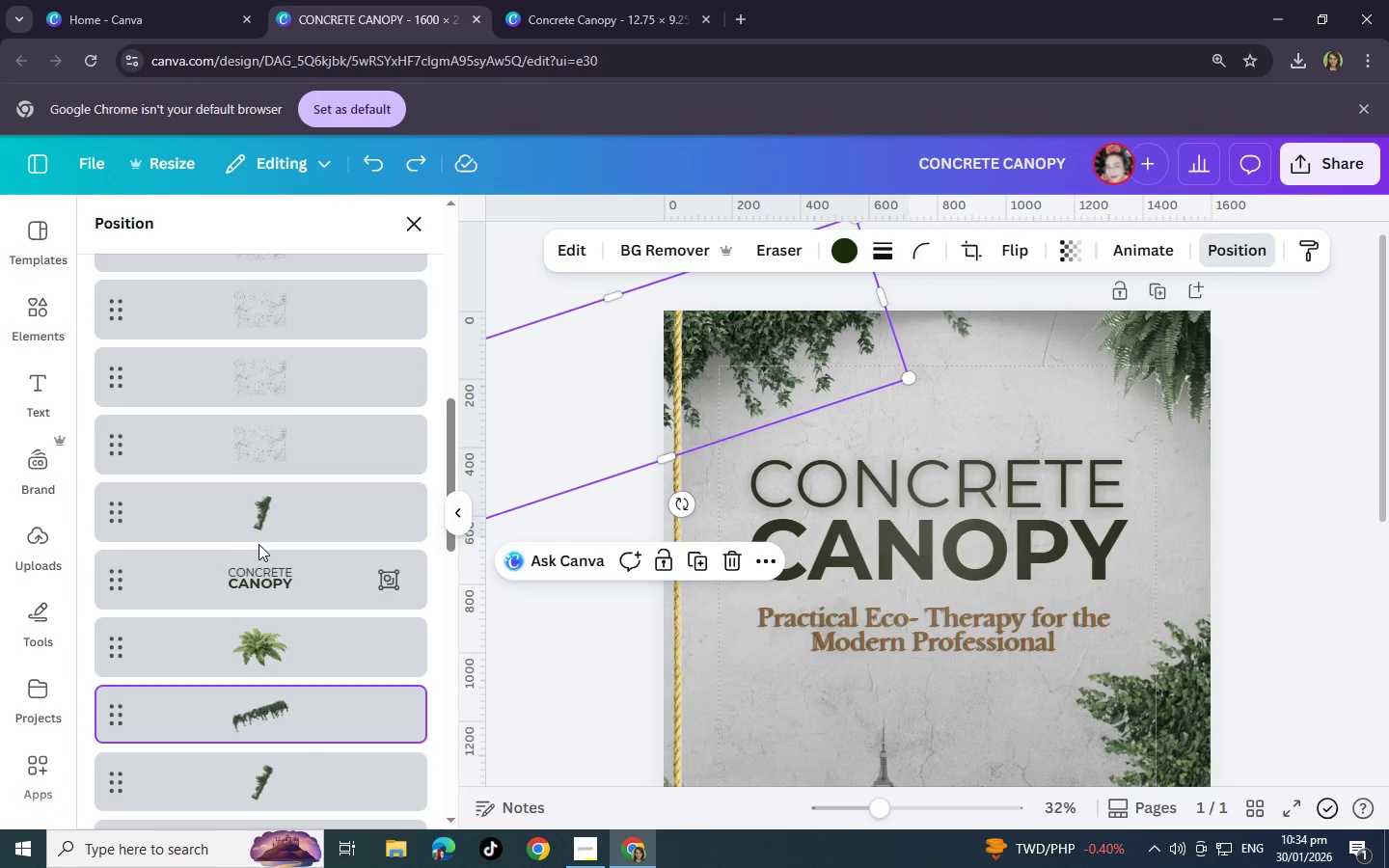 
left_click([258, 513])
 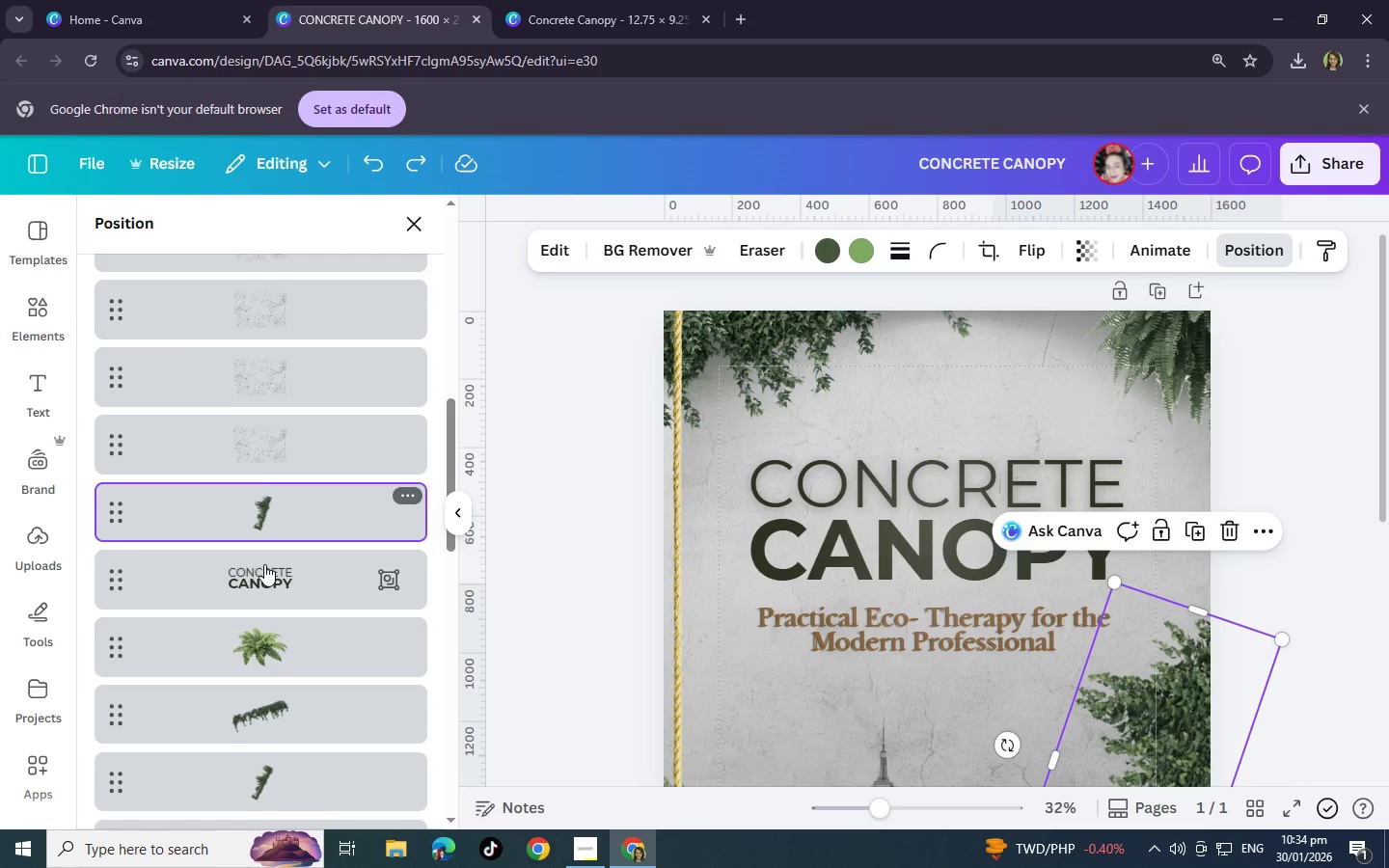 
scroll: coordinate [284, 652], scroll_direction: down, amount: 6.0
 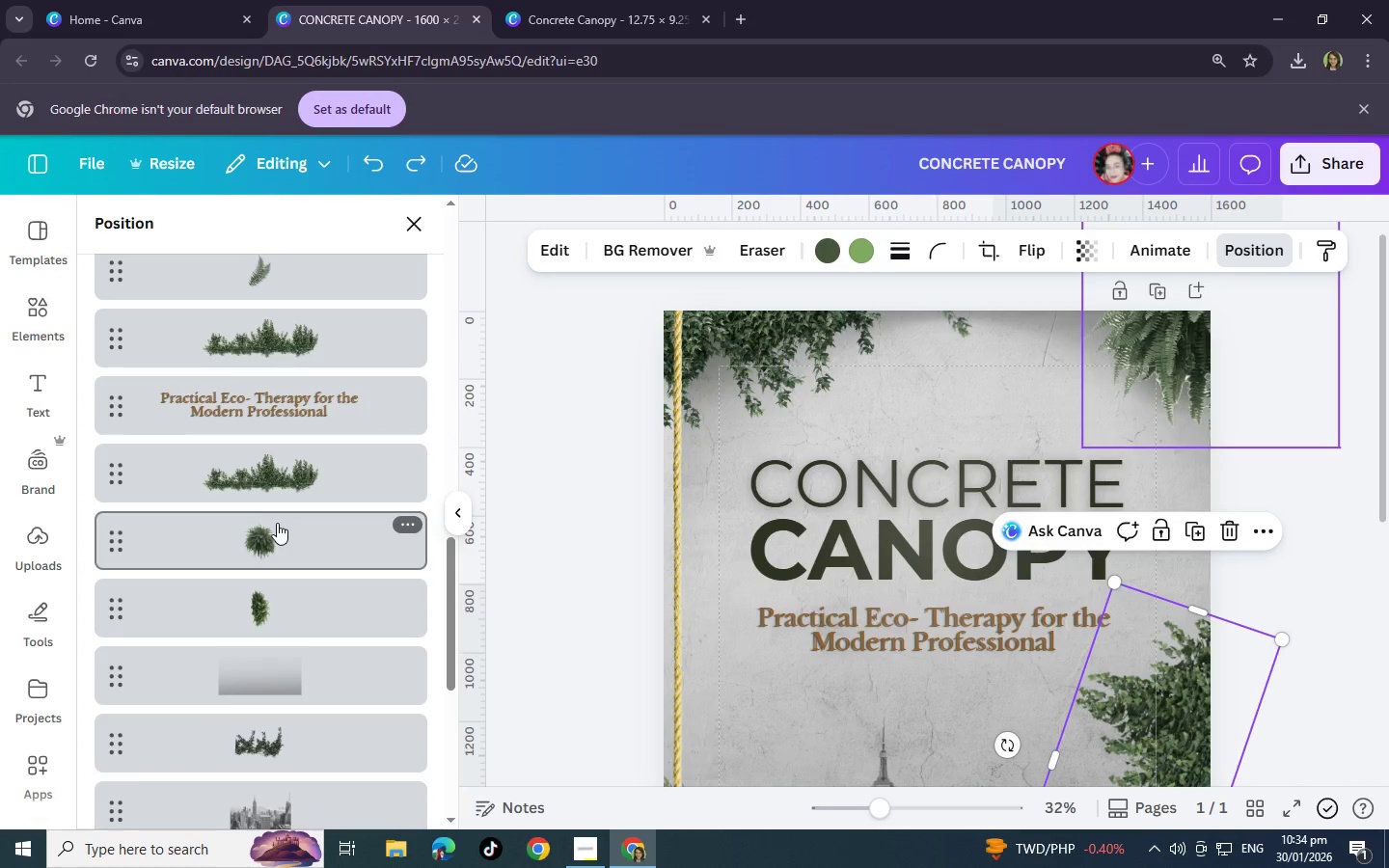 
scroll: coordinate [283, 613], scroll_direction: none, amount: 0.0
 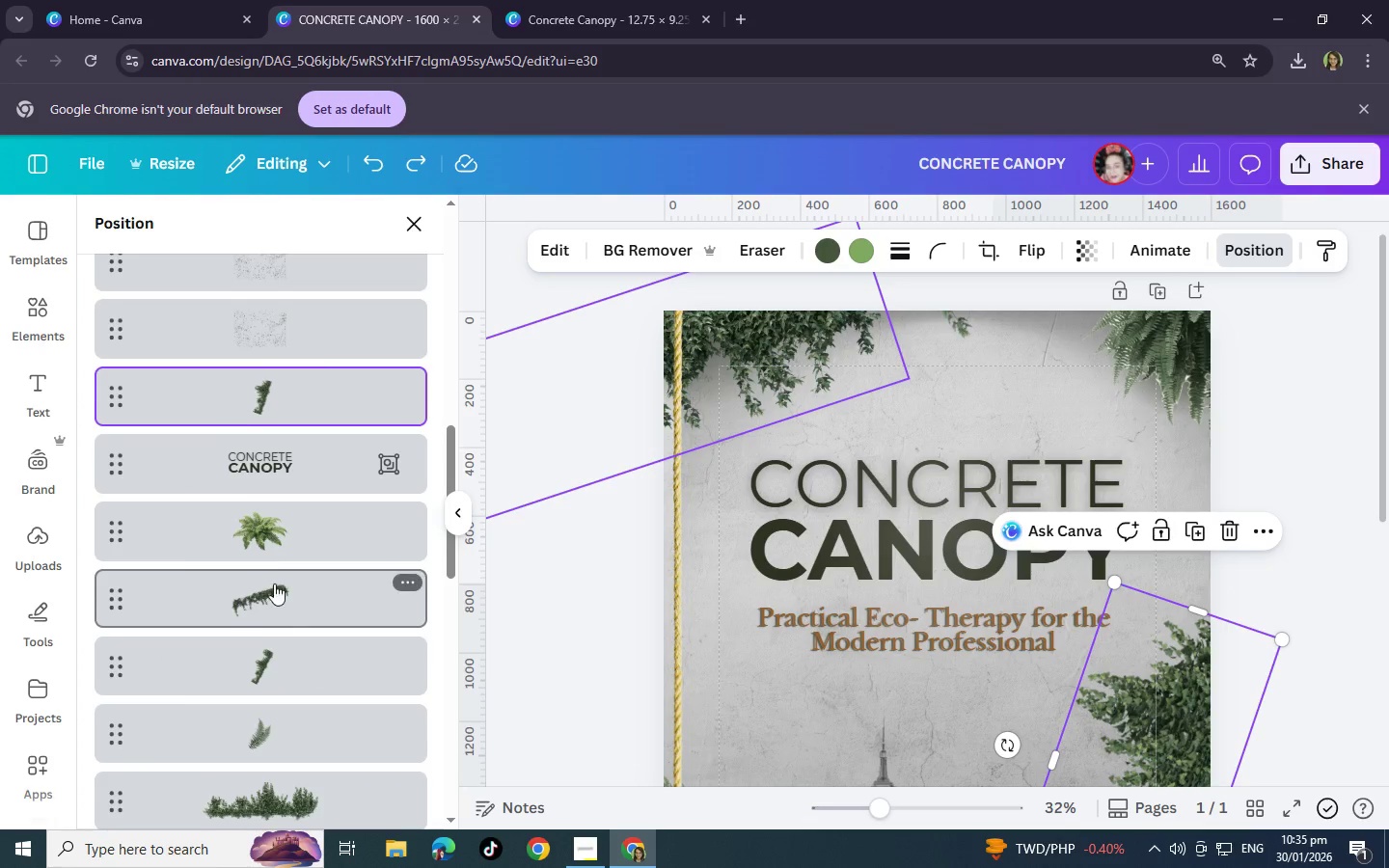 
scroll: coordinate [274, 583], scroll_direction: up, amount: 9.0
 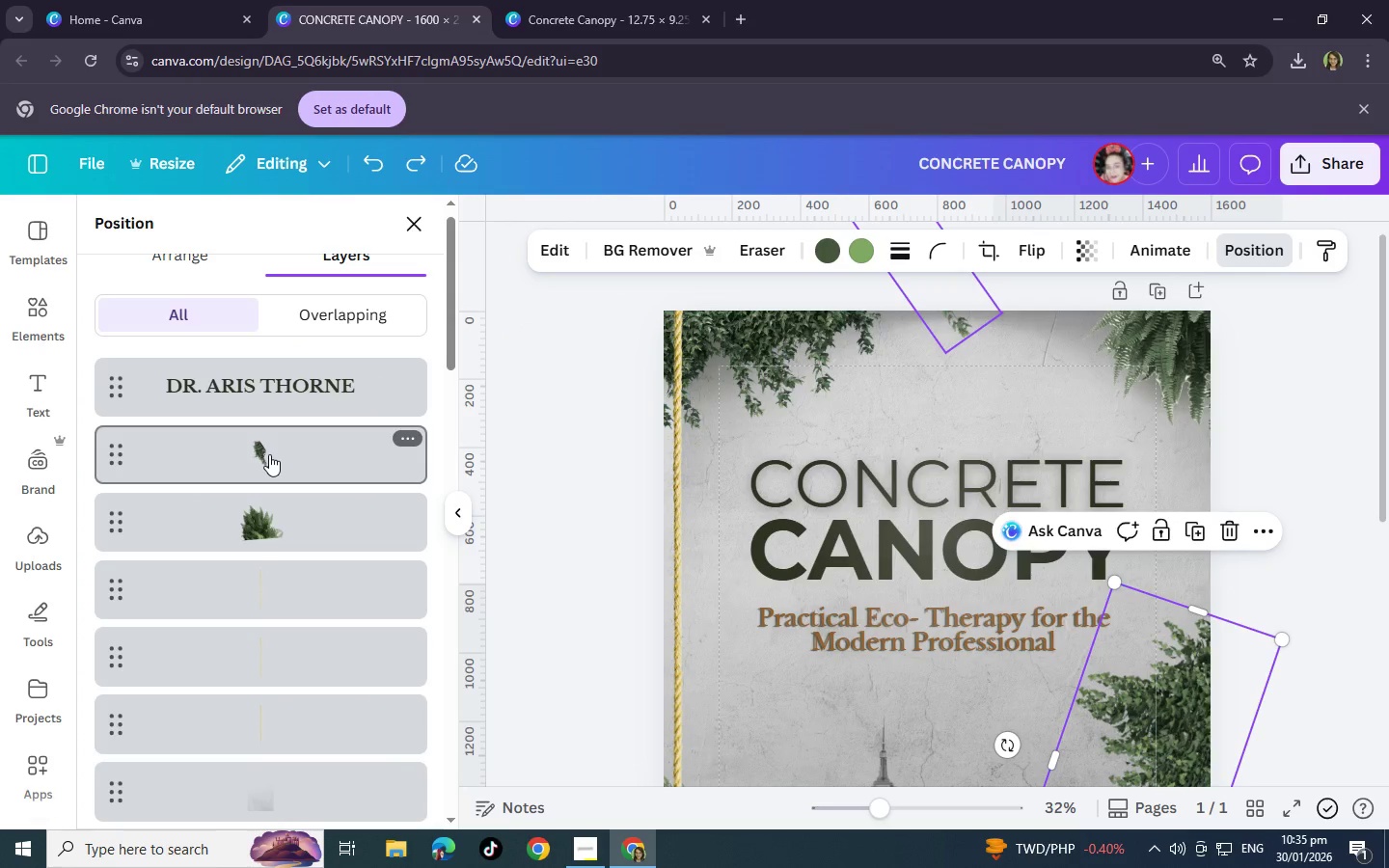 
left_click([269, 454])
 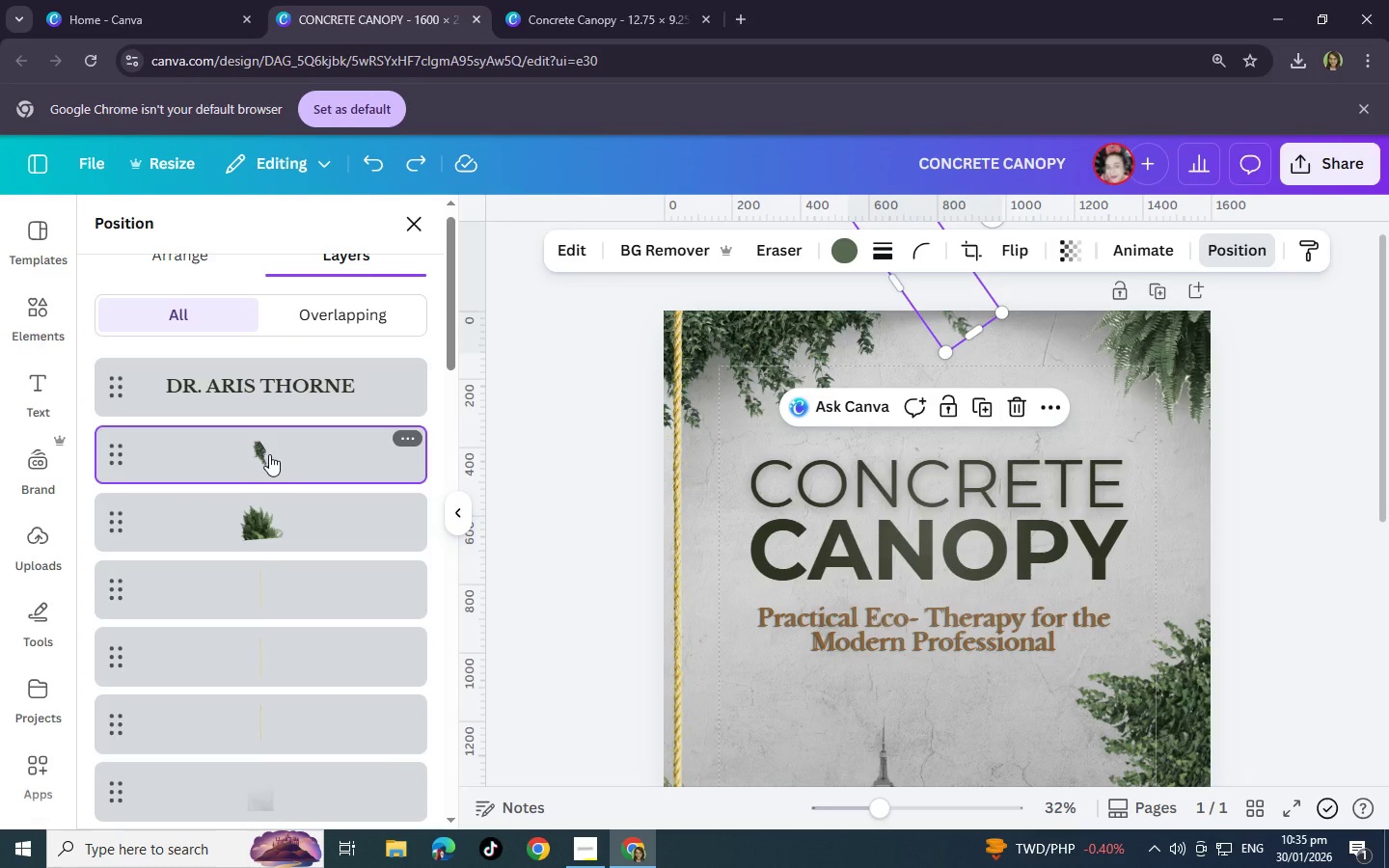 
key(Control+C)
 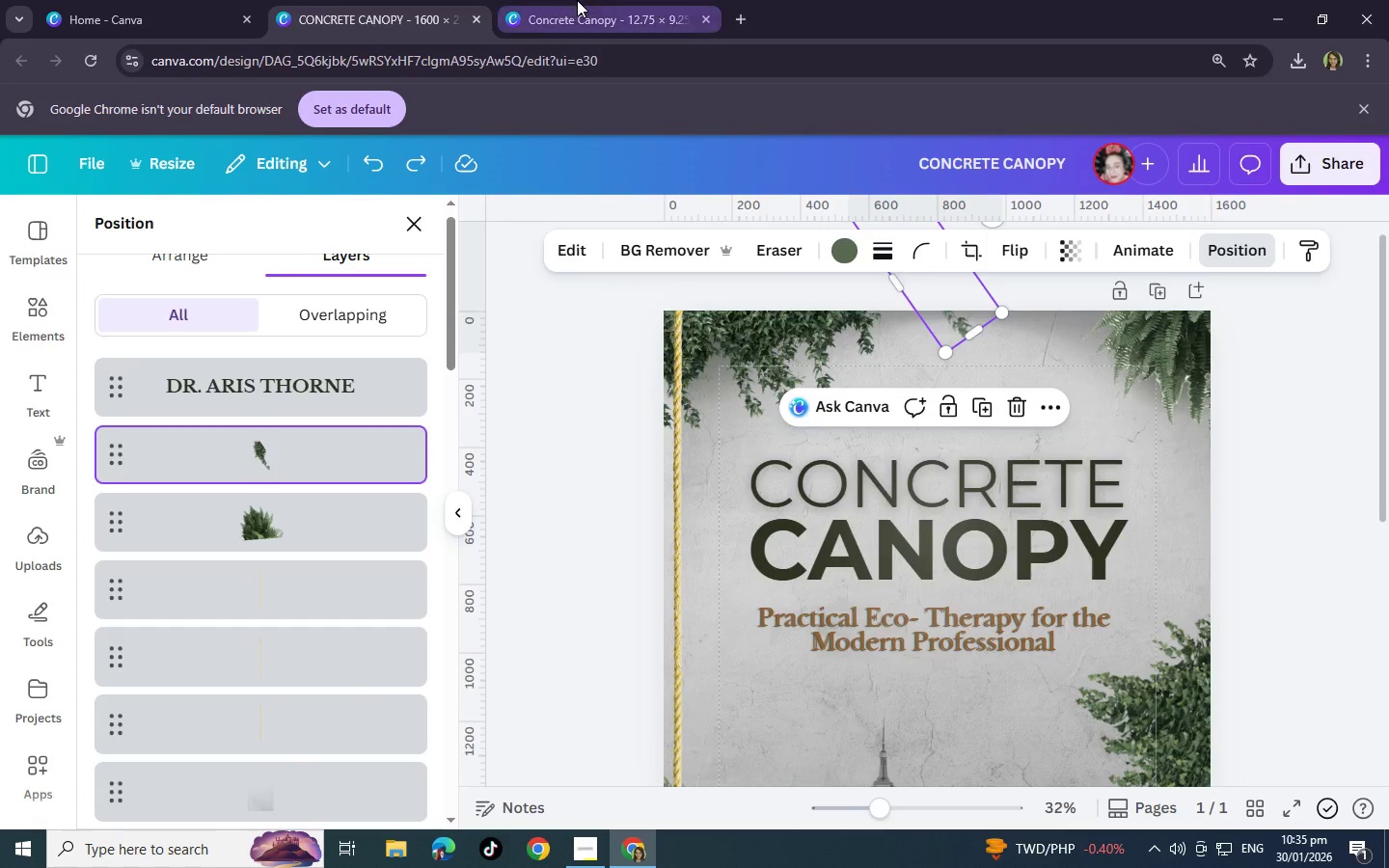 
left_click([577, 0])
 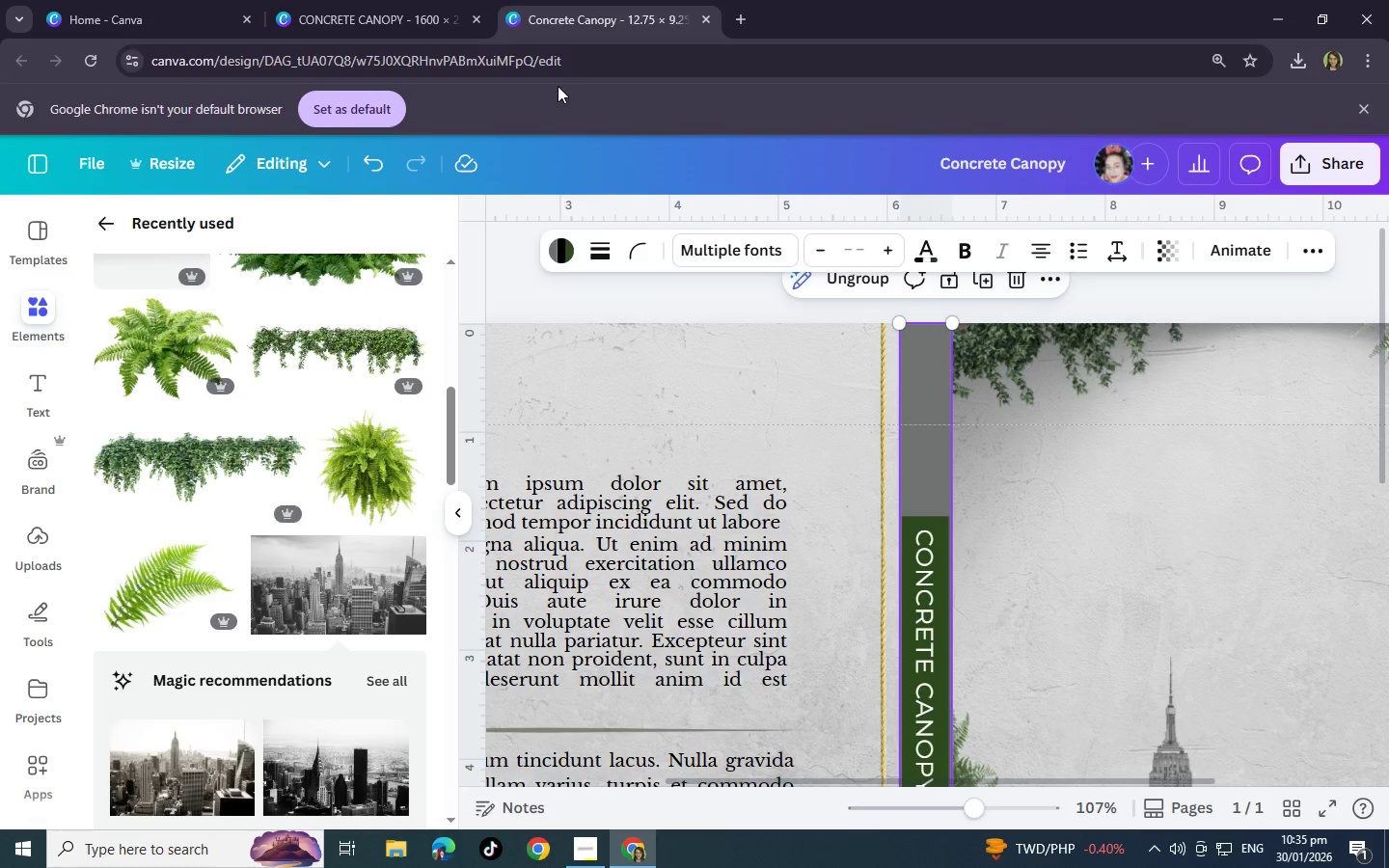 
key(Control+V)
 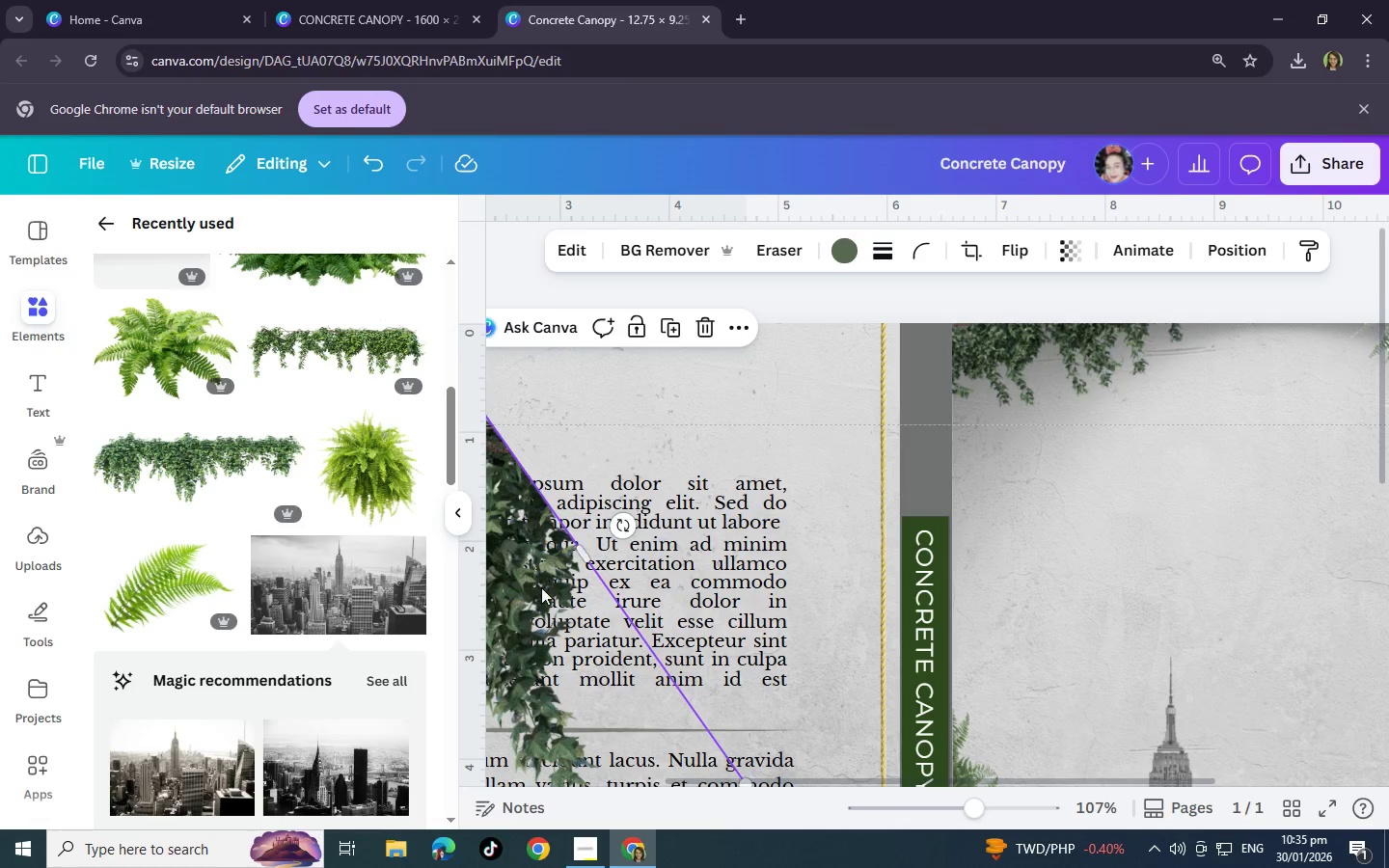 
left_click_drag(start_coordinate=[542, 587], to_coordinate=[1268, 288])
 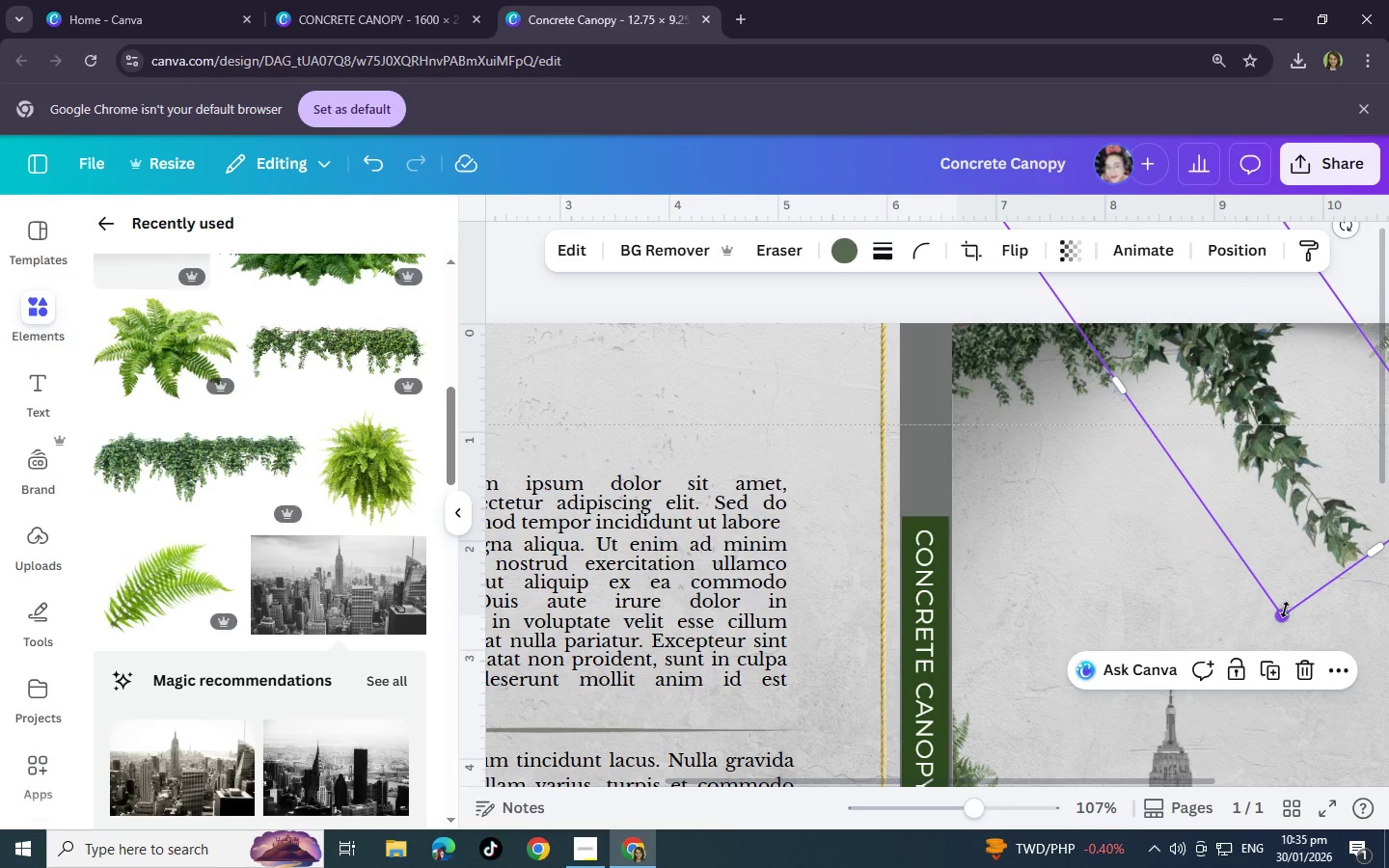 
left_click_drag(start_coordinate=[1285, 610], to_coordinate=[1175, 348])
 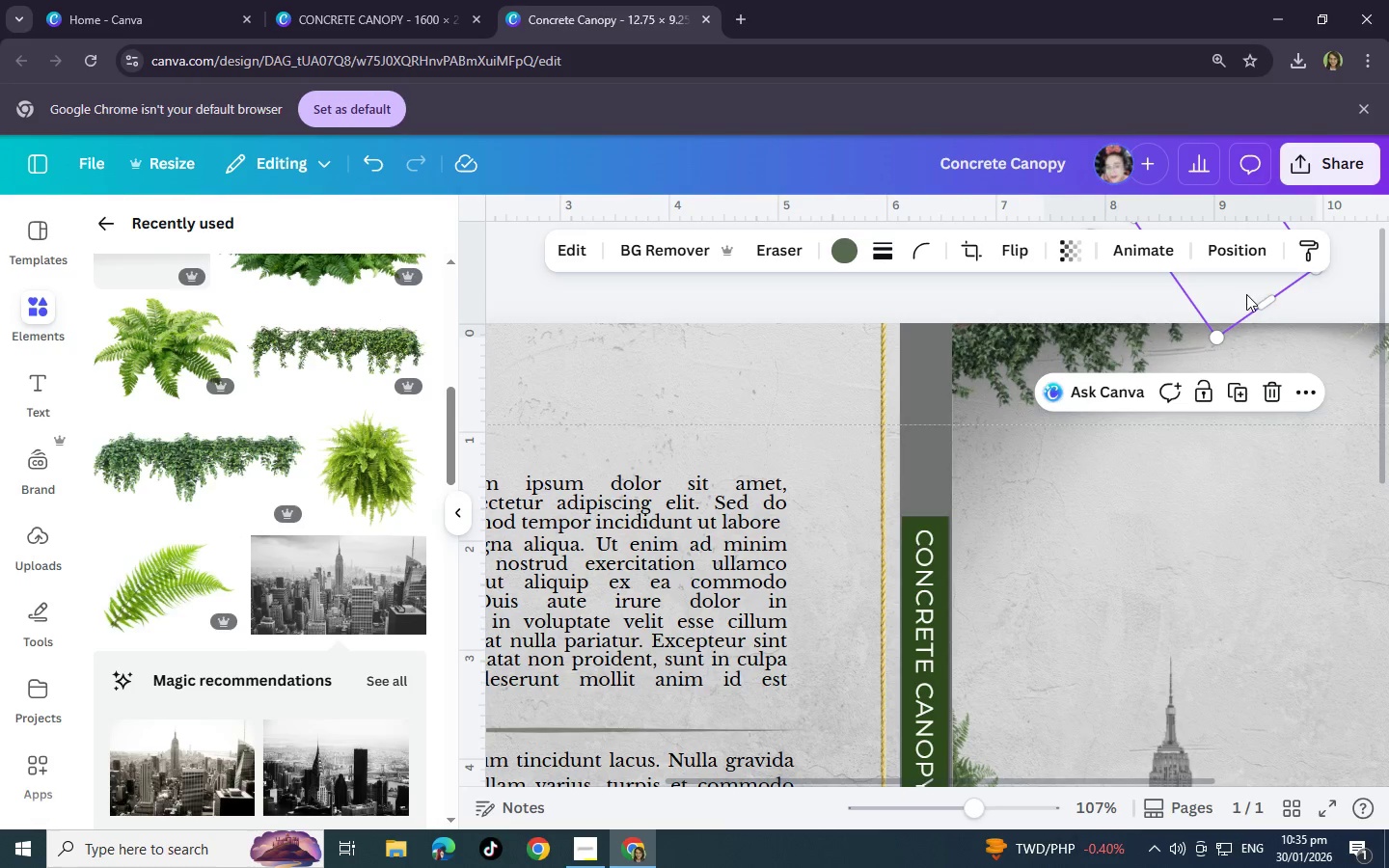 
left_click_drag(start_coordinate=[1246, 291], to_coordinate=[1265, 586])
 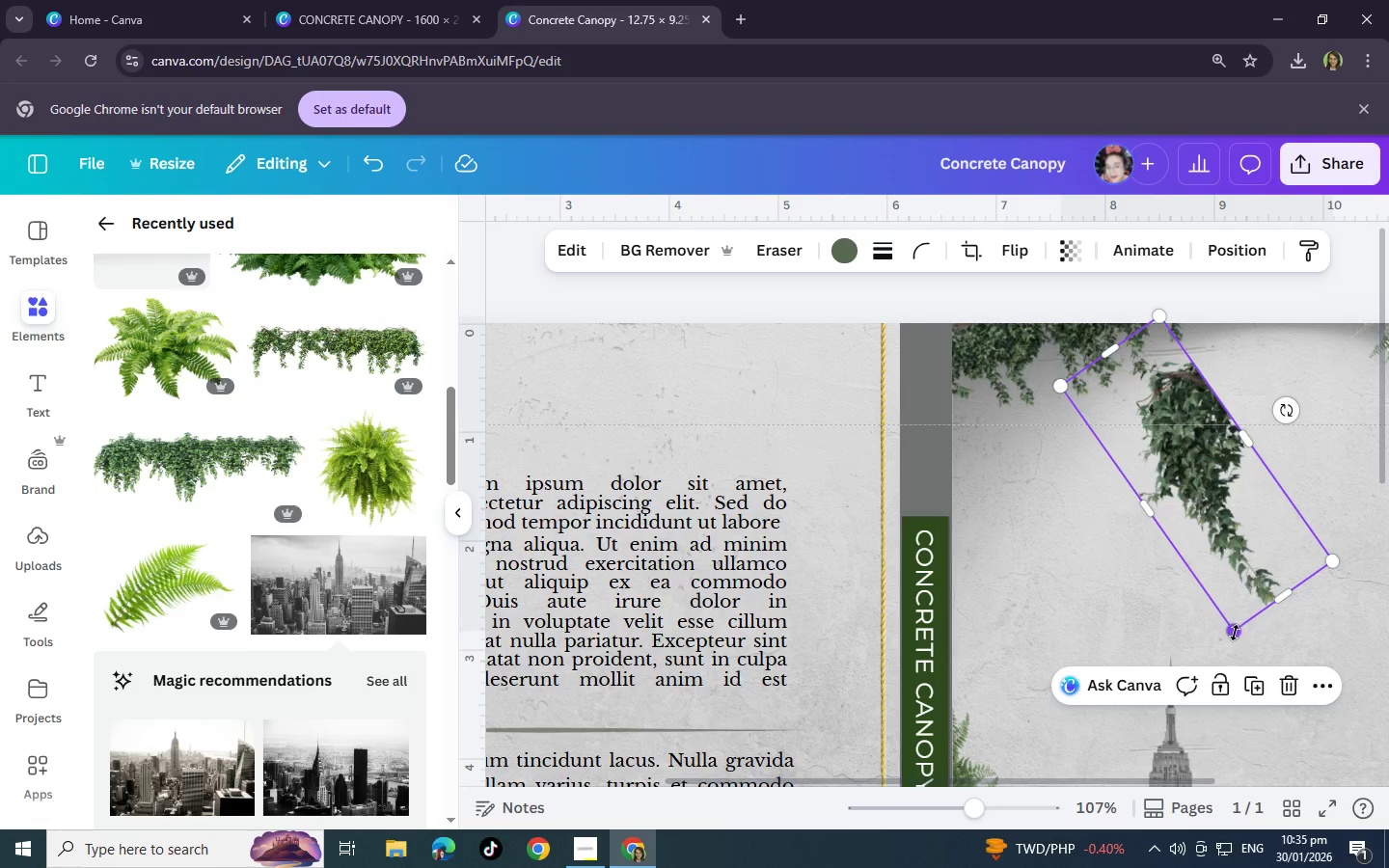 
left_click_drag(start_coordinate=[1234, 633], to_coordinate=[1228, 402])
 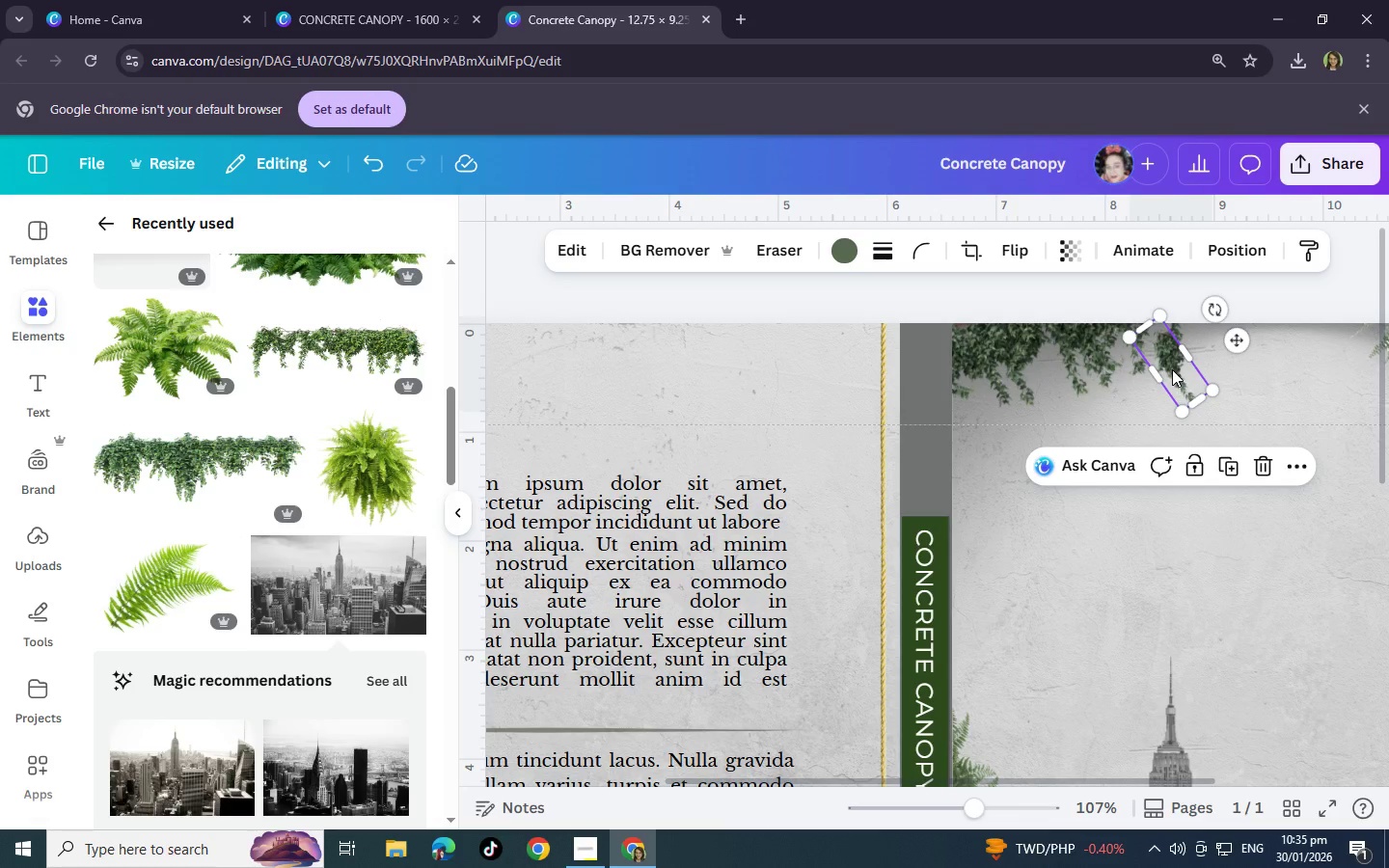 
left_click_drag(start_coordinate=[1171, 369], to_coordinate=[1239, 328])
 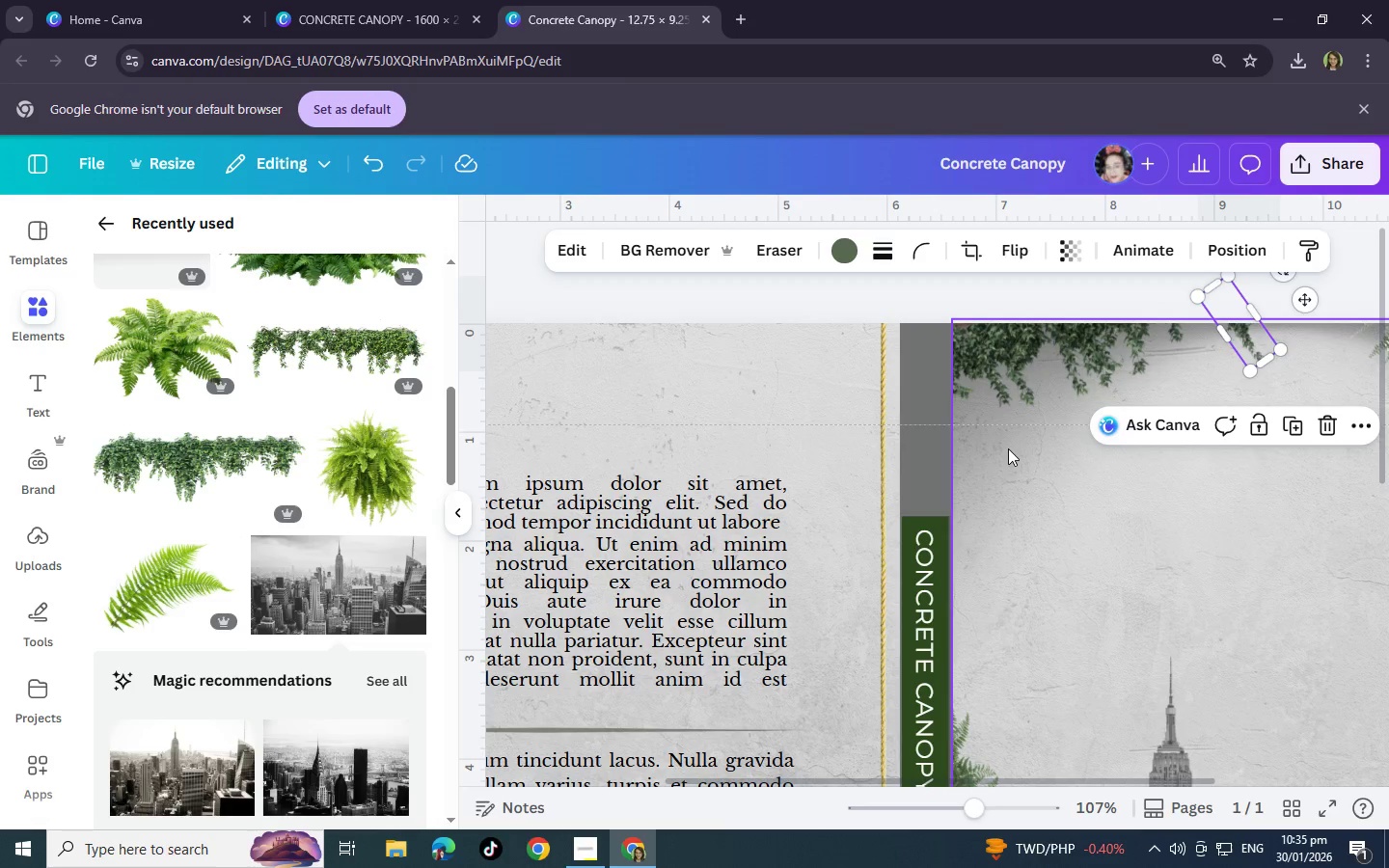 
left_click([1008, 448])
 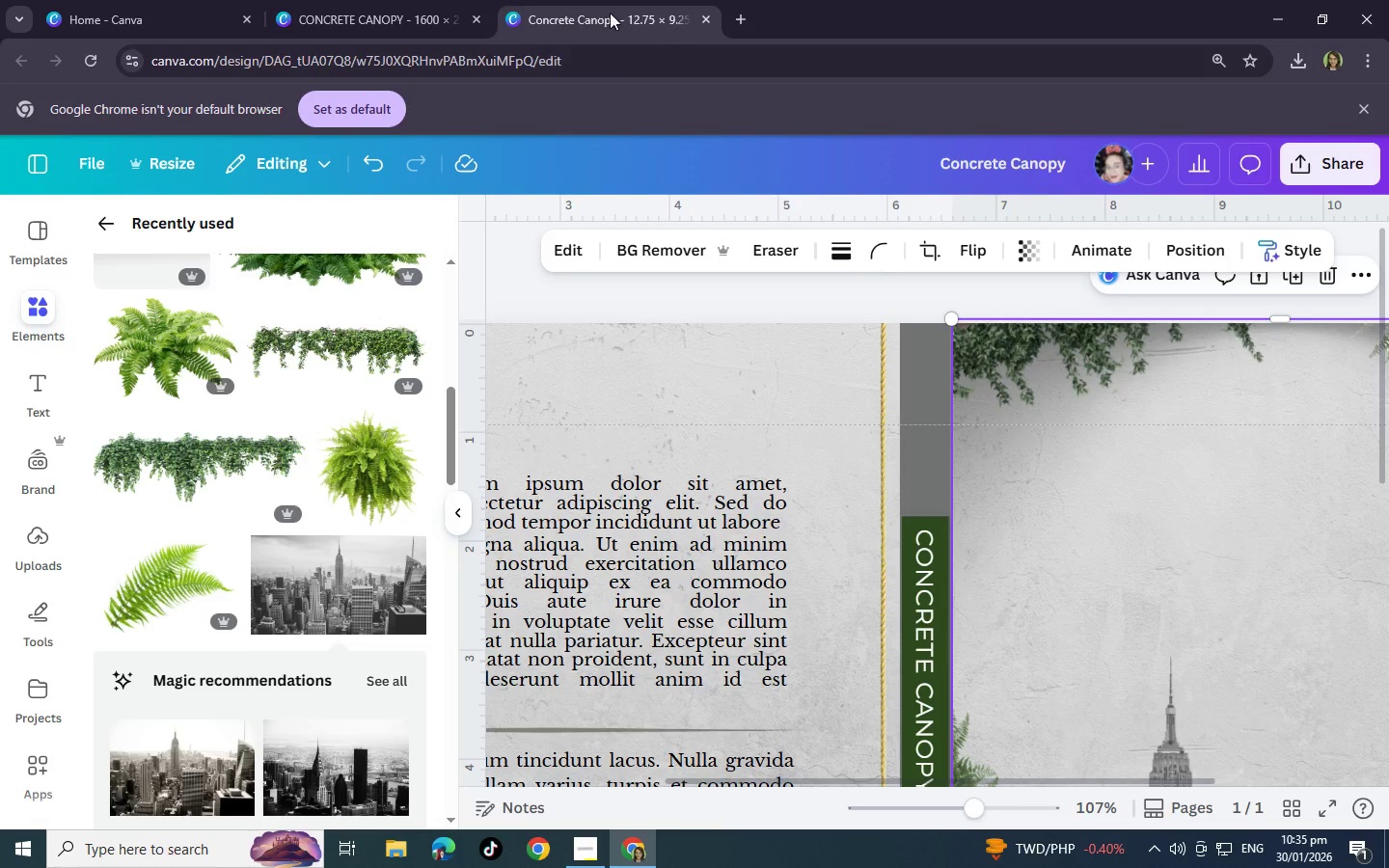 
left_click([336, 0])
 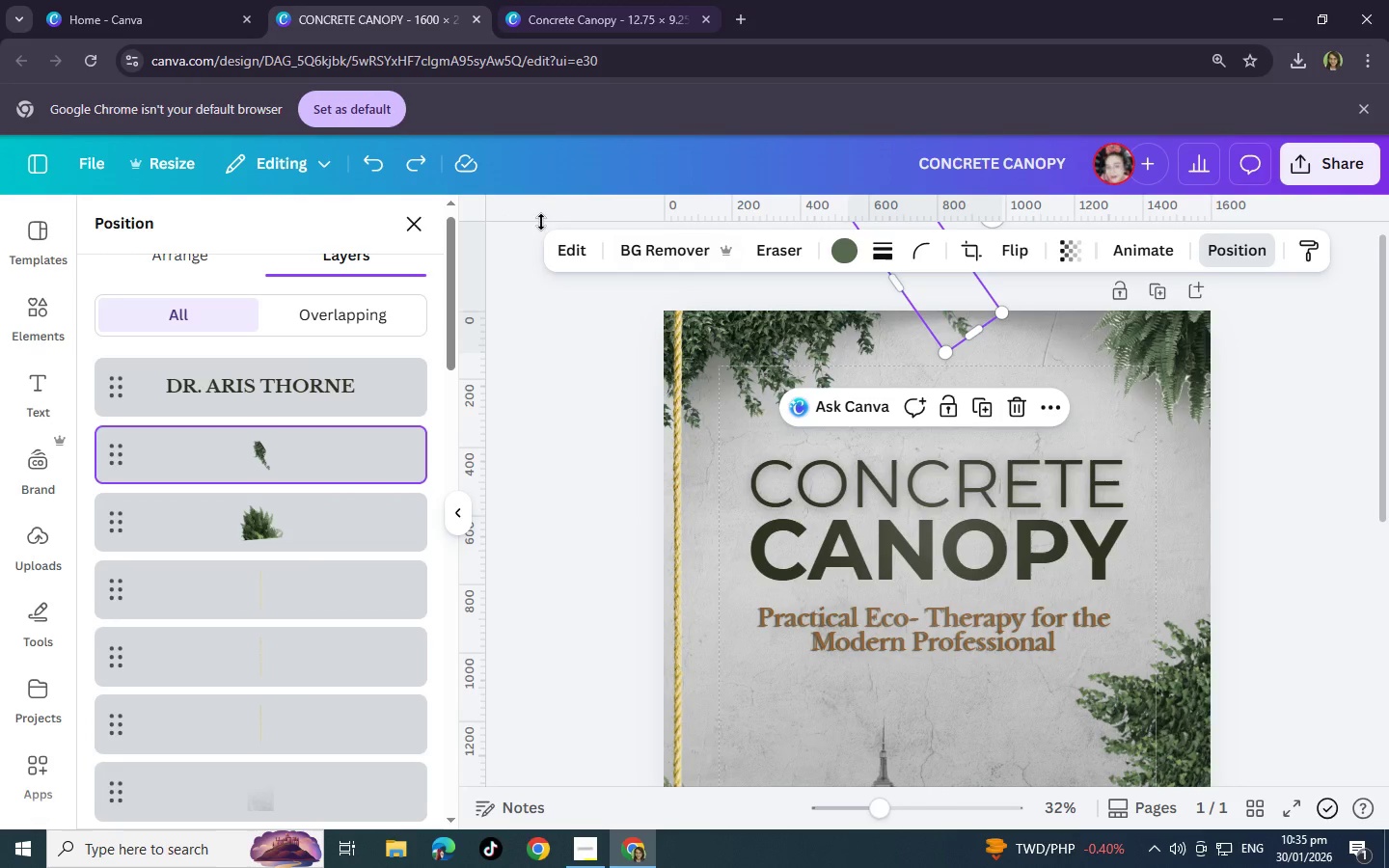 
scroll: coordinate [575, 387], scroll_direction: down, amount: 6.0
 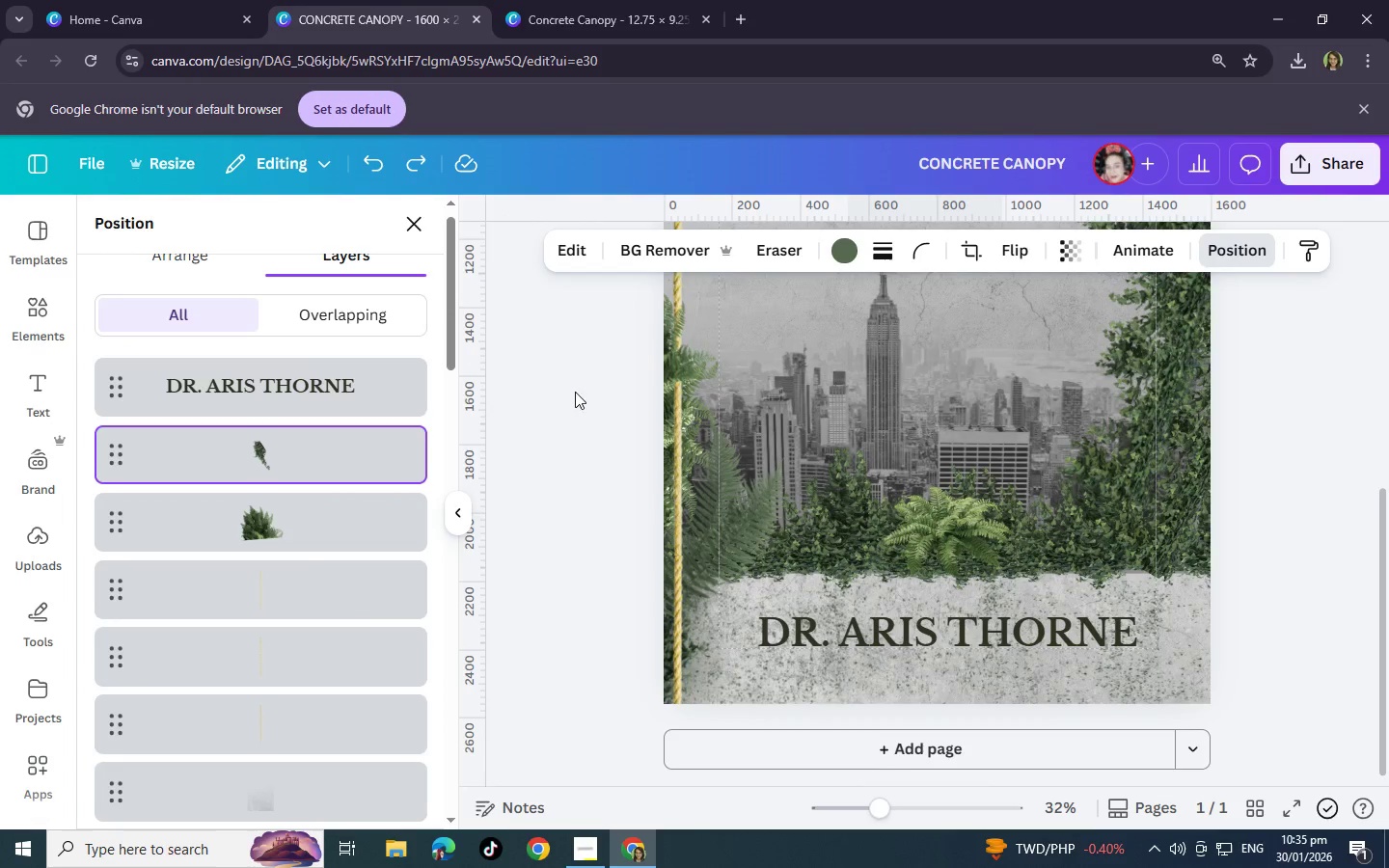 
scroll: coordinate [576, 408], scroll_direction: up, amount: 5.0
 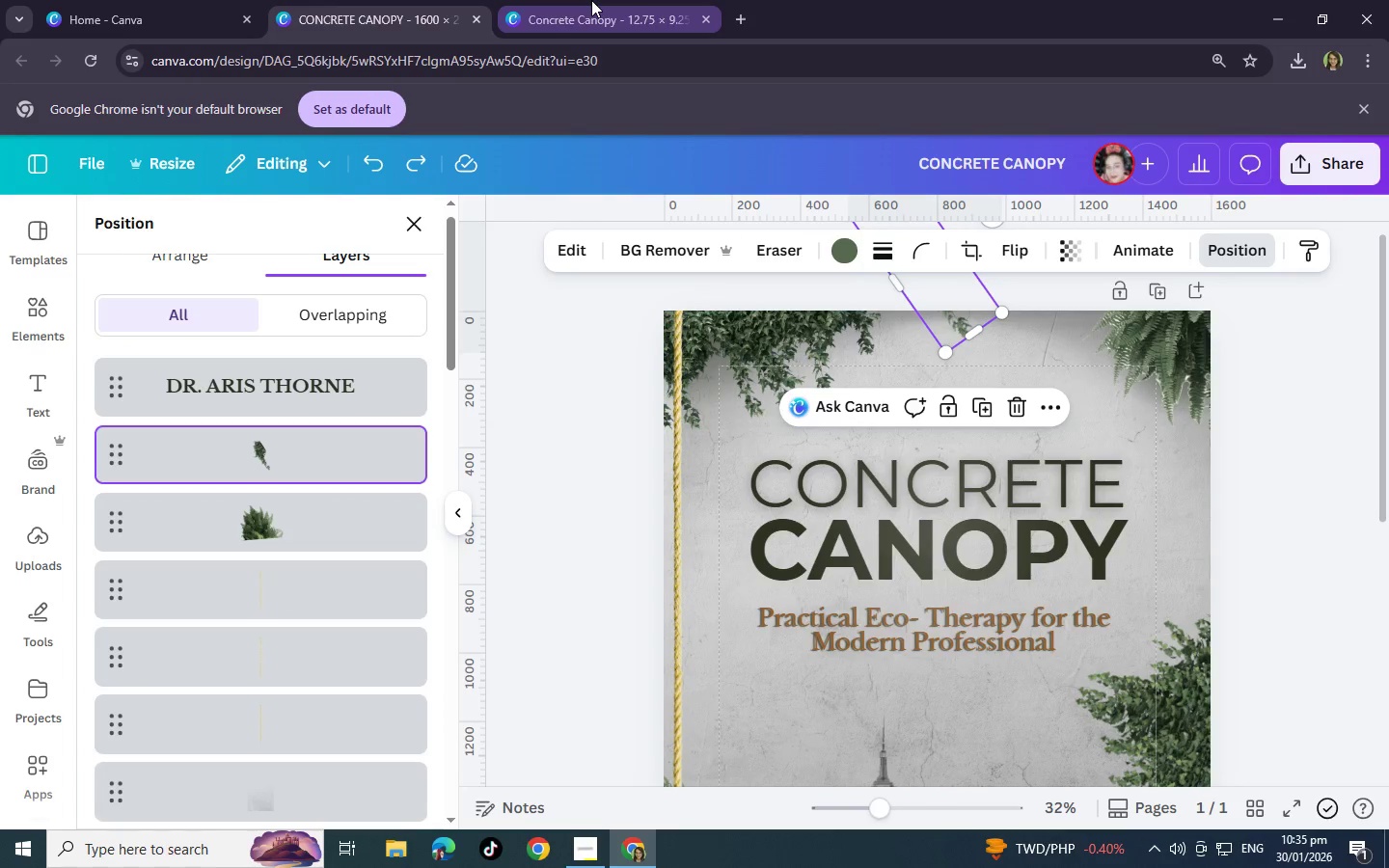 
left_click([591, 0])
 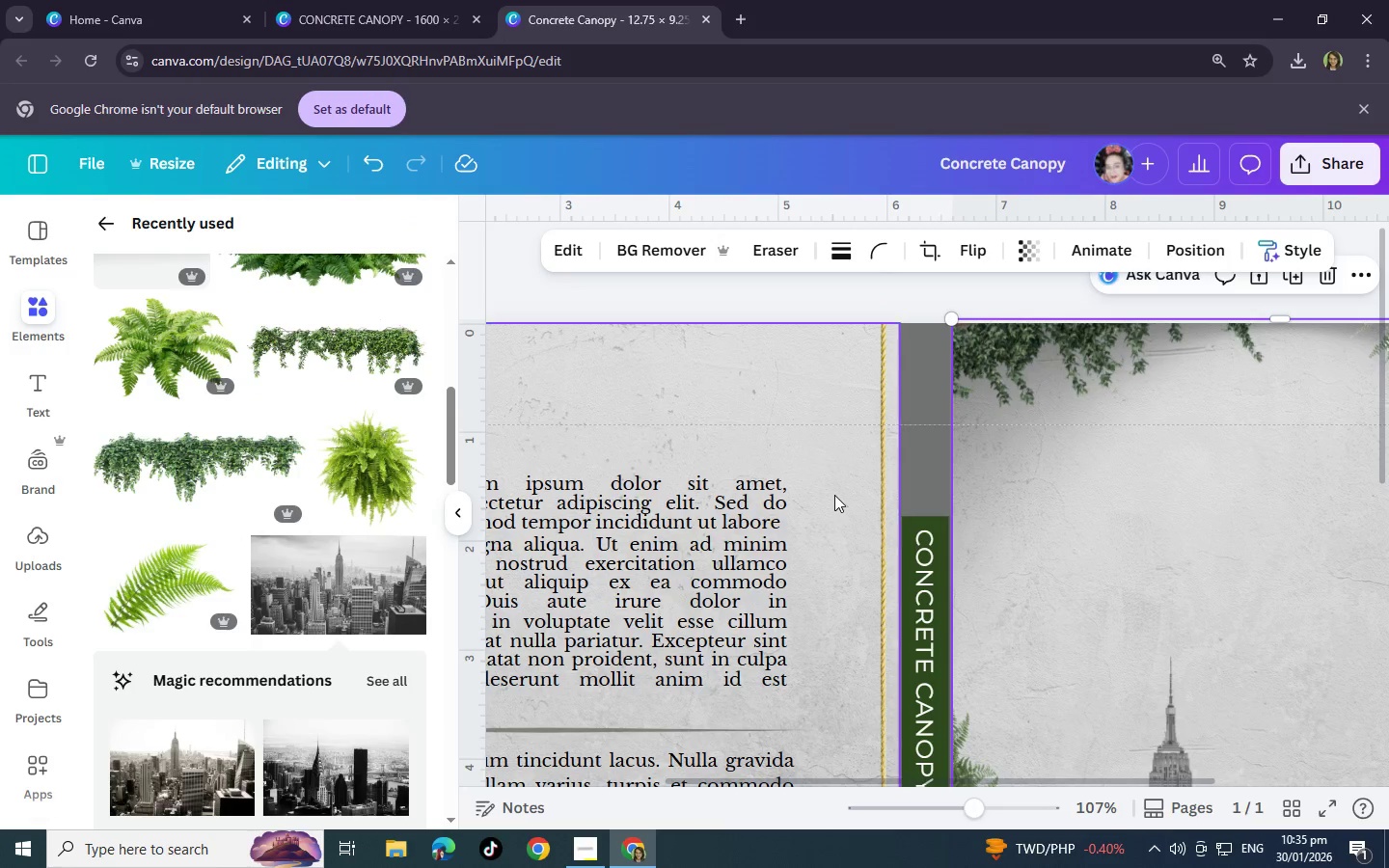 
scroll: coordinate [834, 495], scroll_direction: down, amount: 2.0
 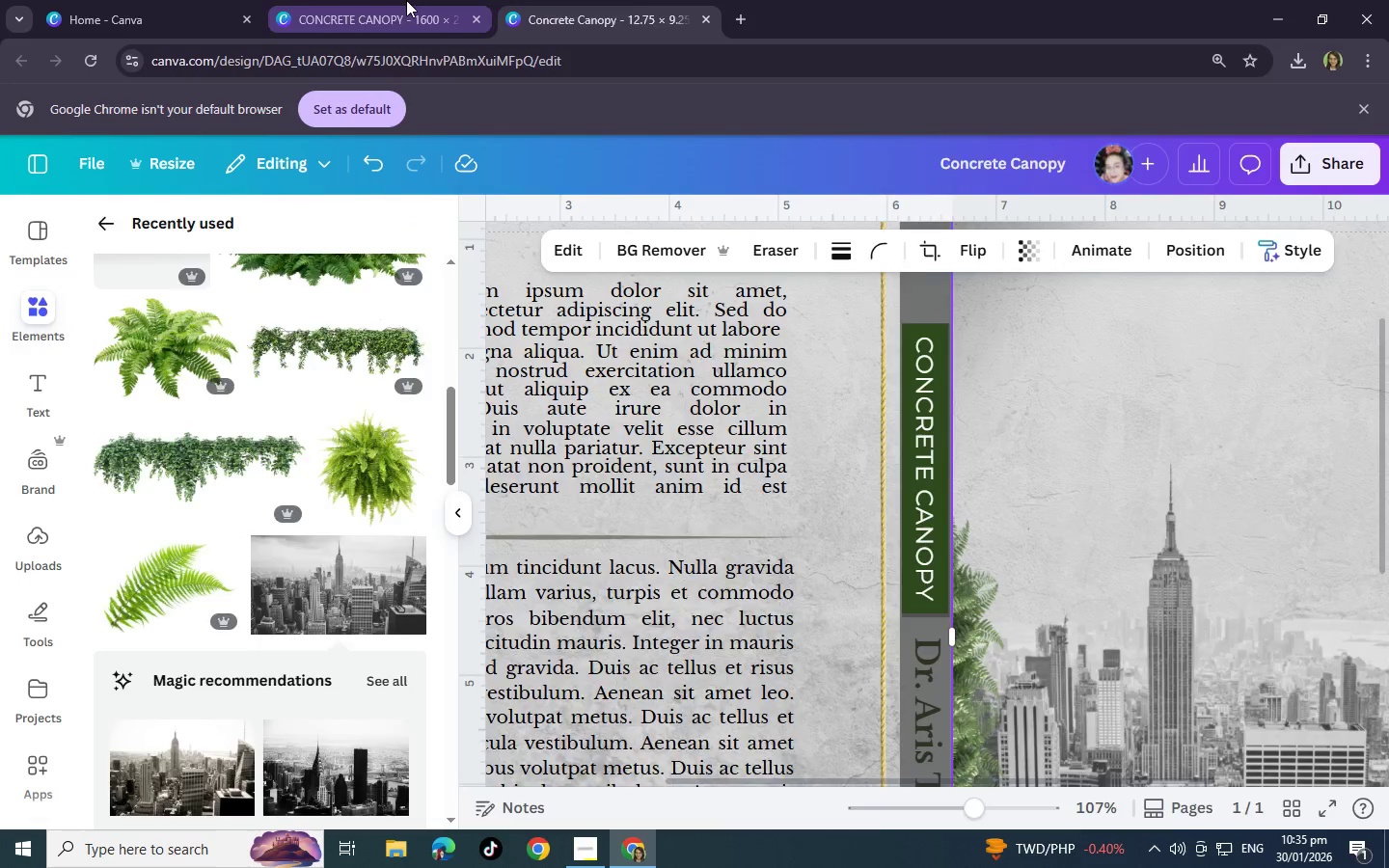 
left_click([406, 0])
 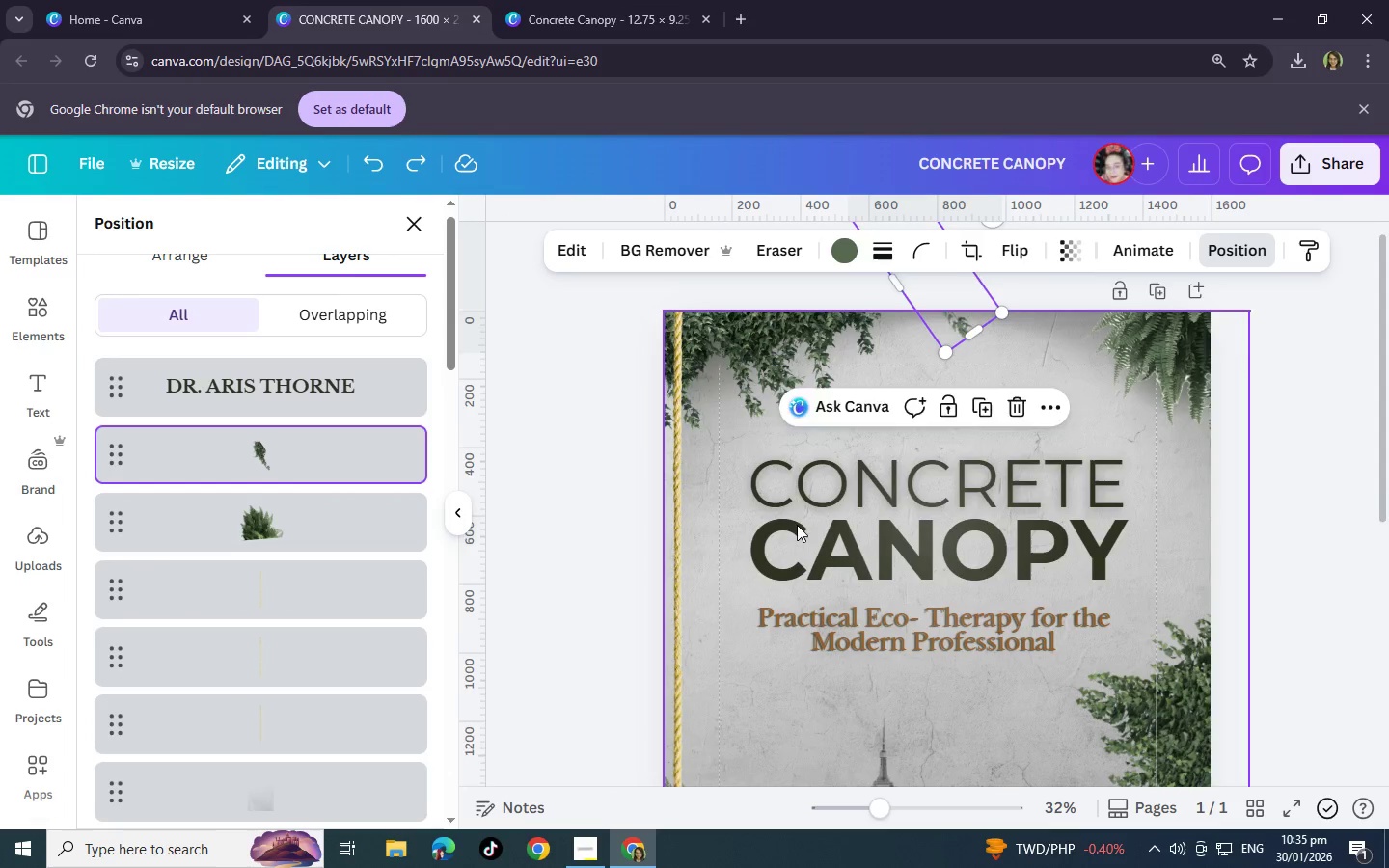 
scroll: coordinate [797, 525], scroll_direction: down, amount: 3.0
 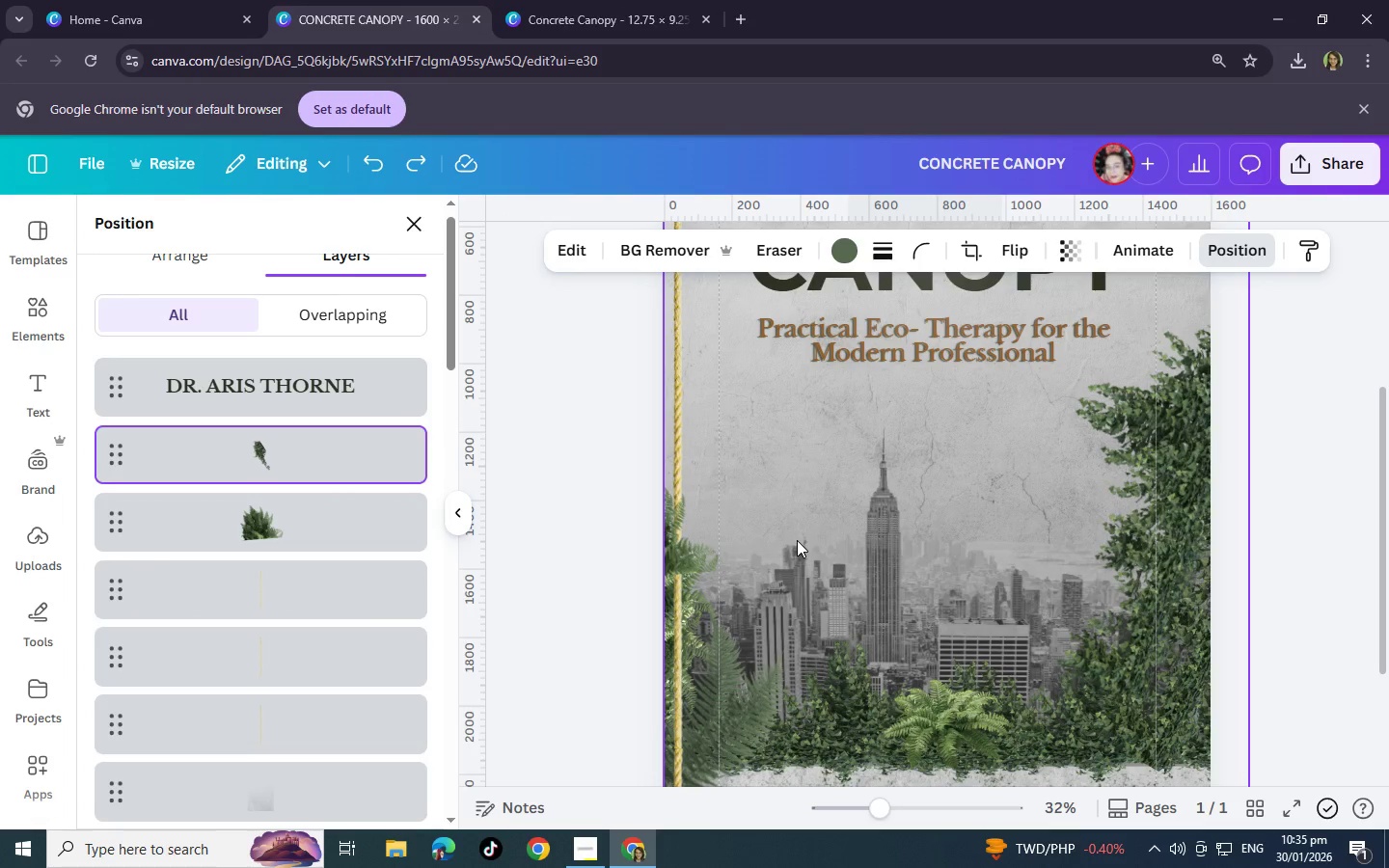 
scroll: coordinate [797, 540], scroll_direction: up, amount: 2.0
 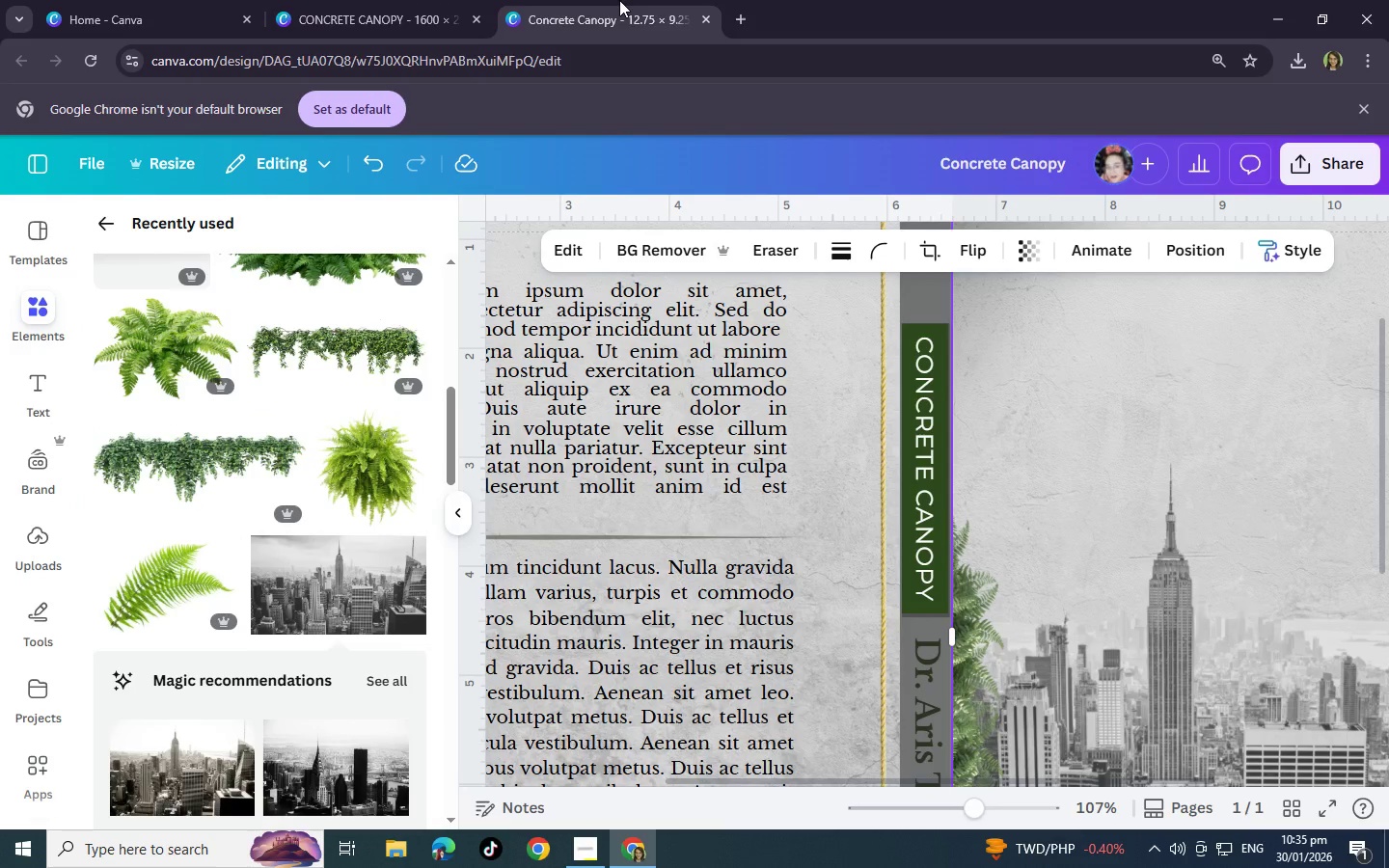 
left_click([619, 0])
 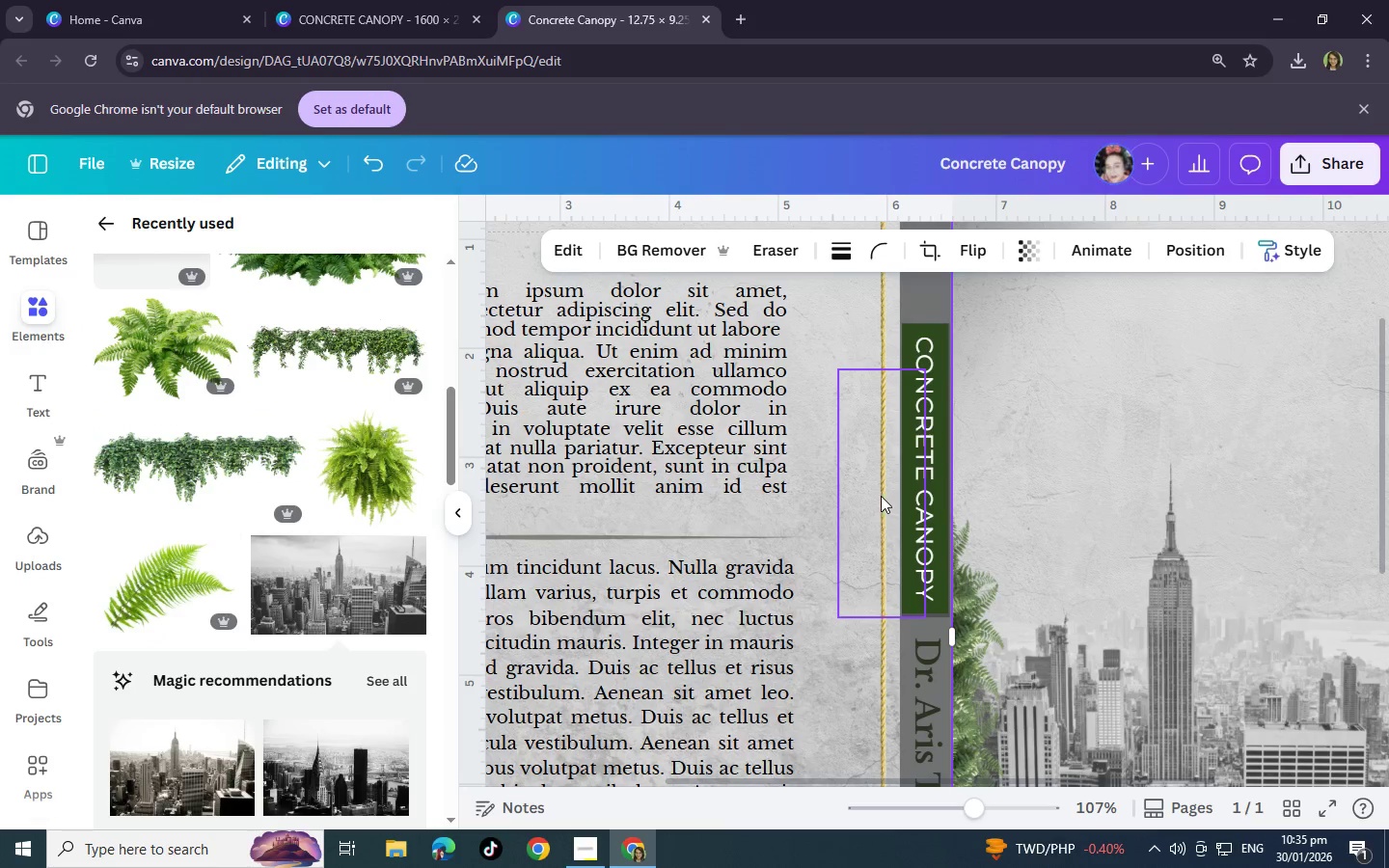 
left_click([881, 496])
 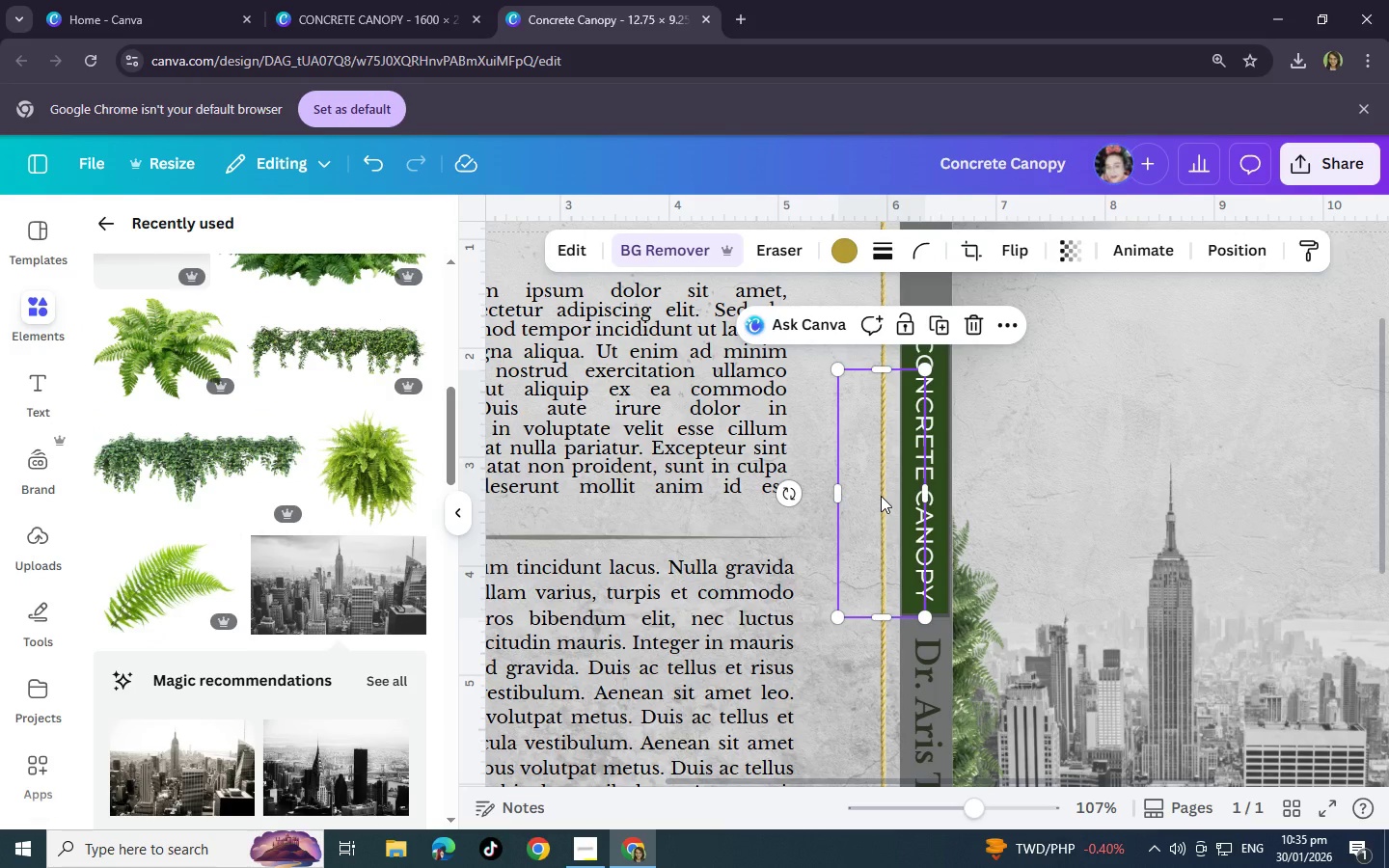 
key(Control+C)
 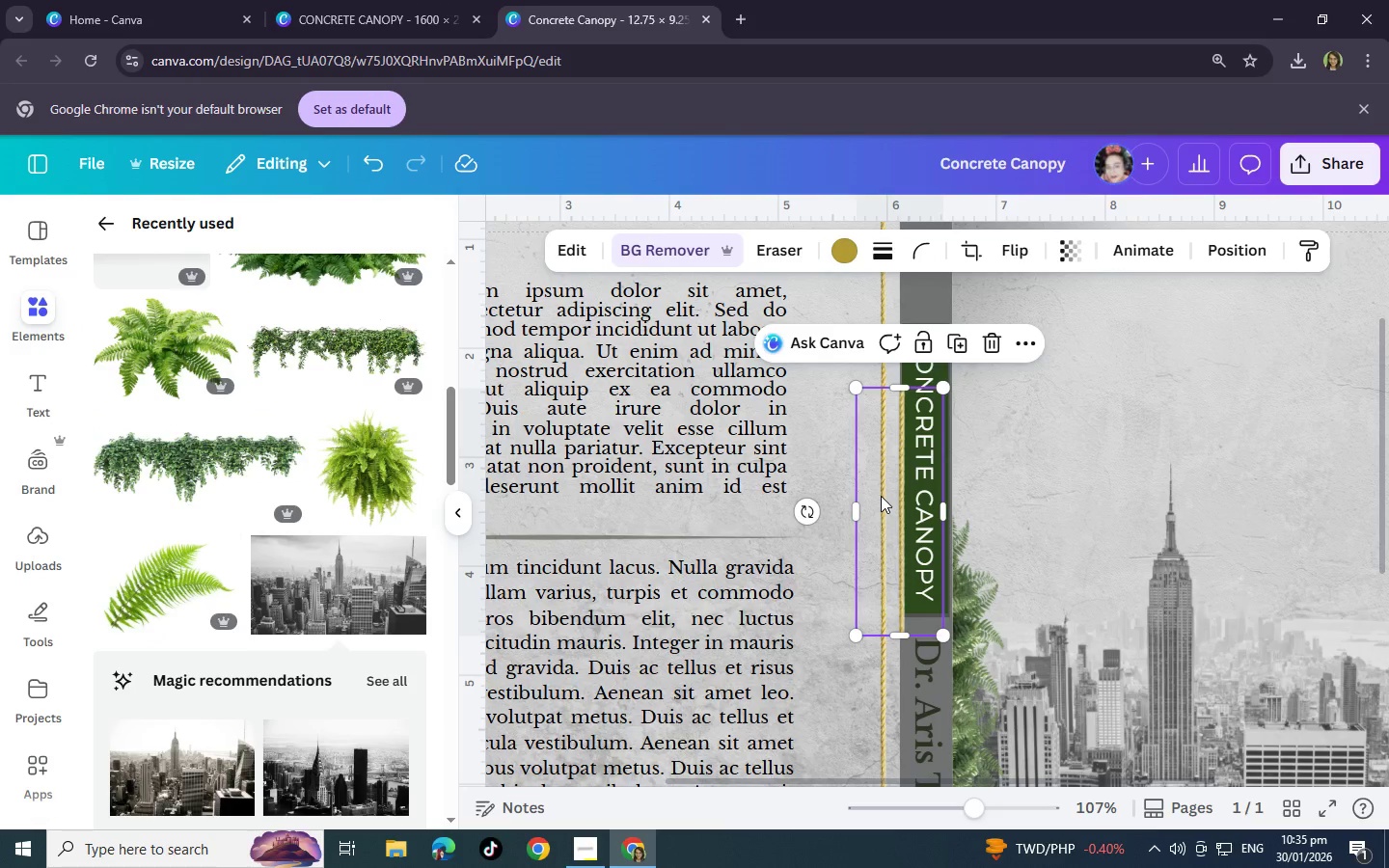 
key(Control+V)
 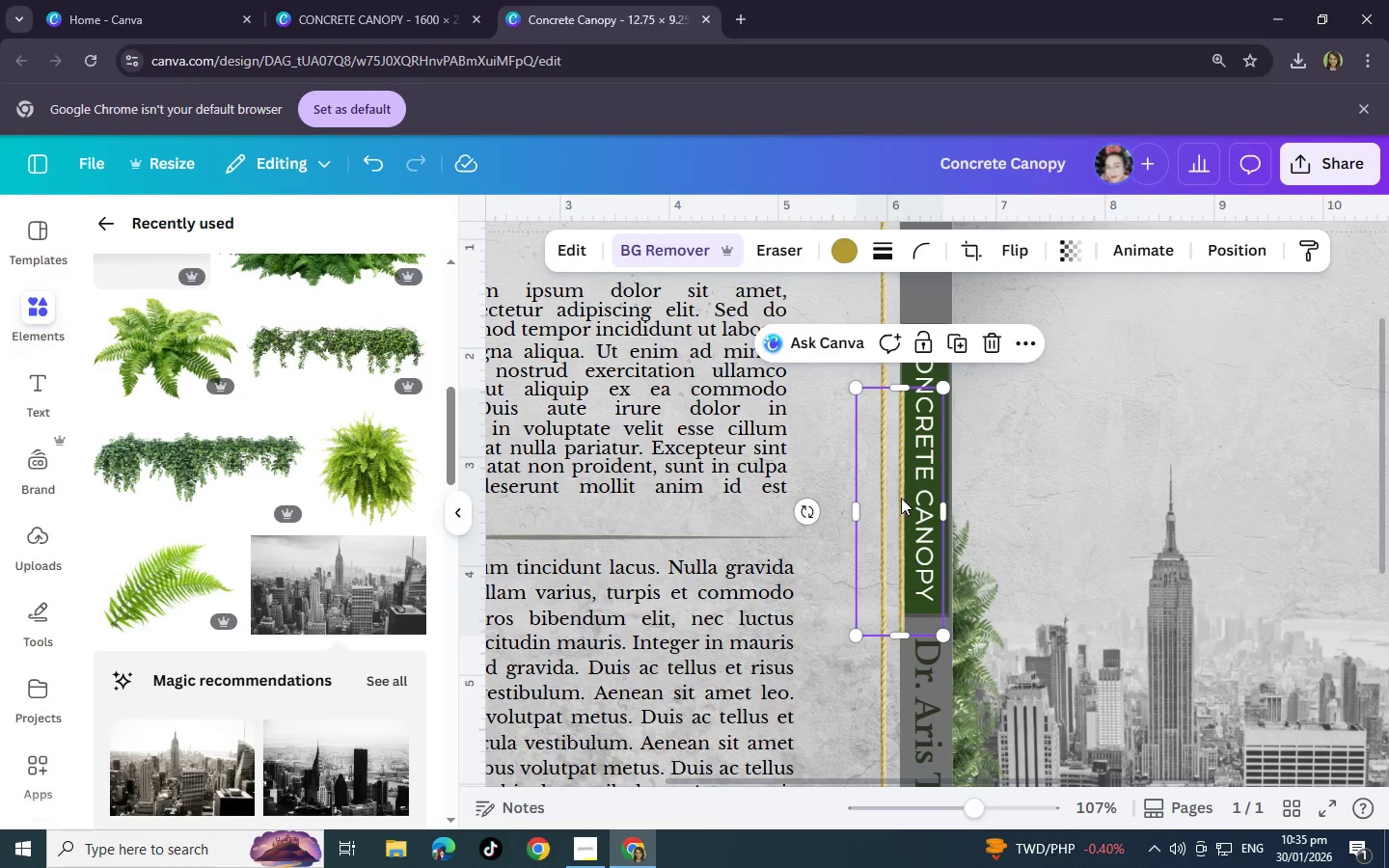 
left_click_drag(start_coordinate=[898, 498], to_coordinate=[959, 492])
 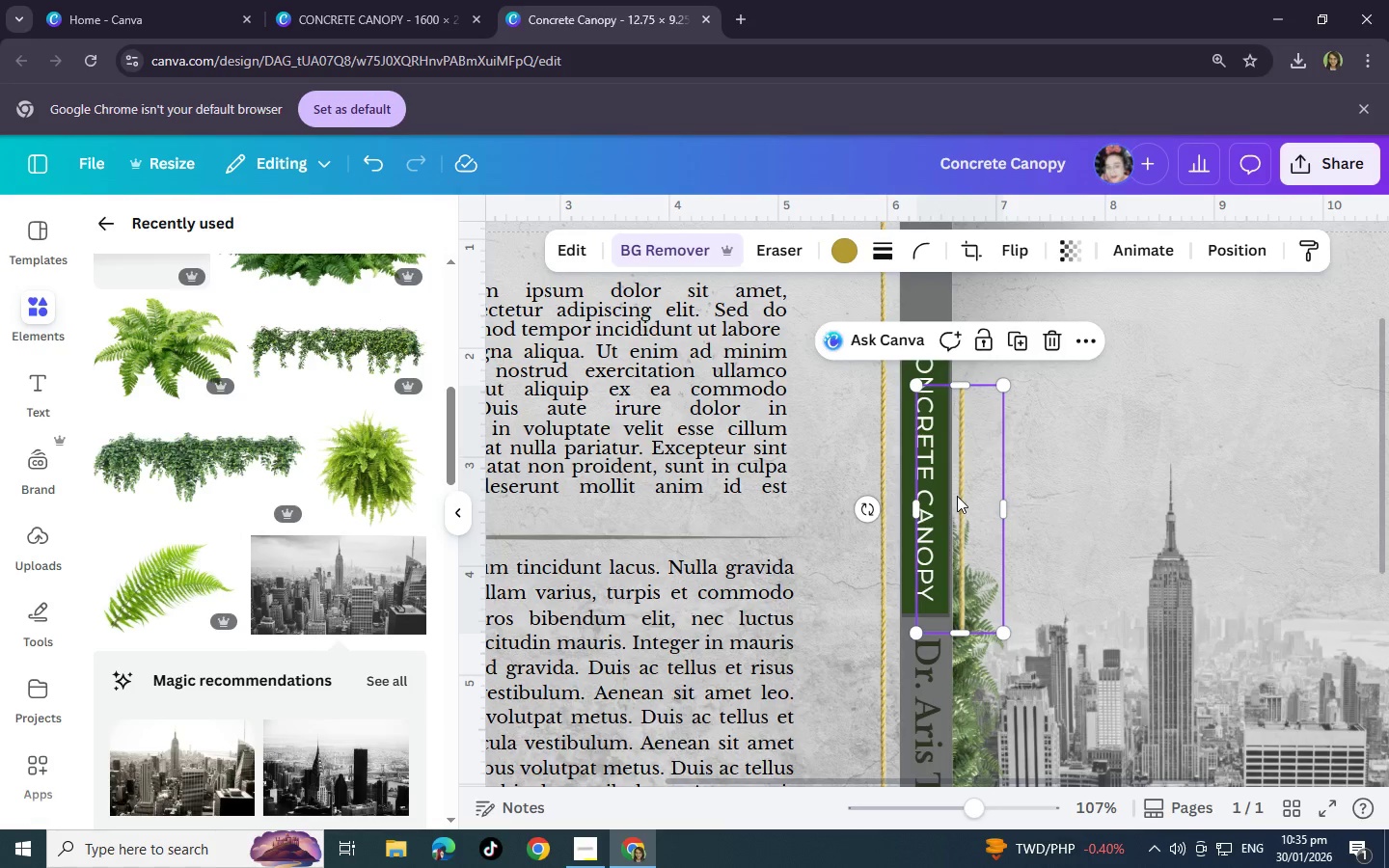 
scroll: coordinate [957, 496], scroll_direction: up, amount: 2.0
 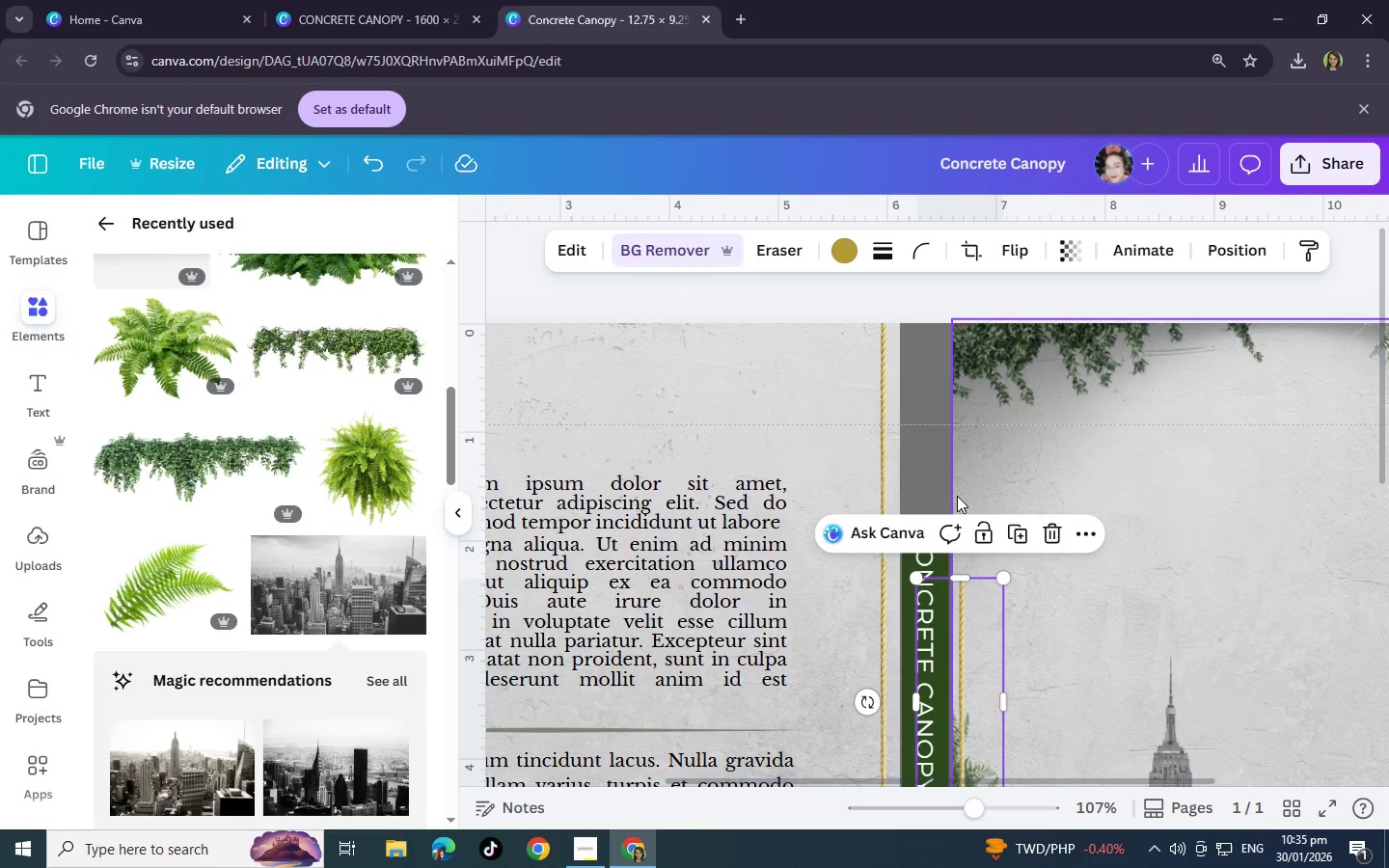 
key(Control+V)
 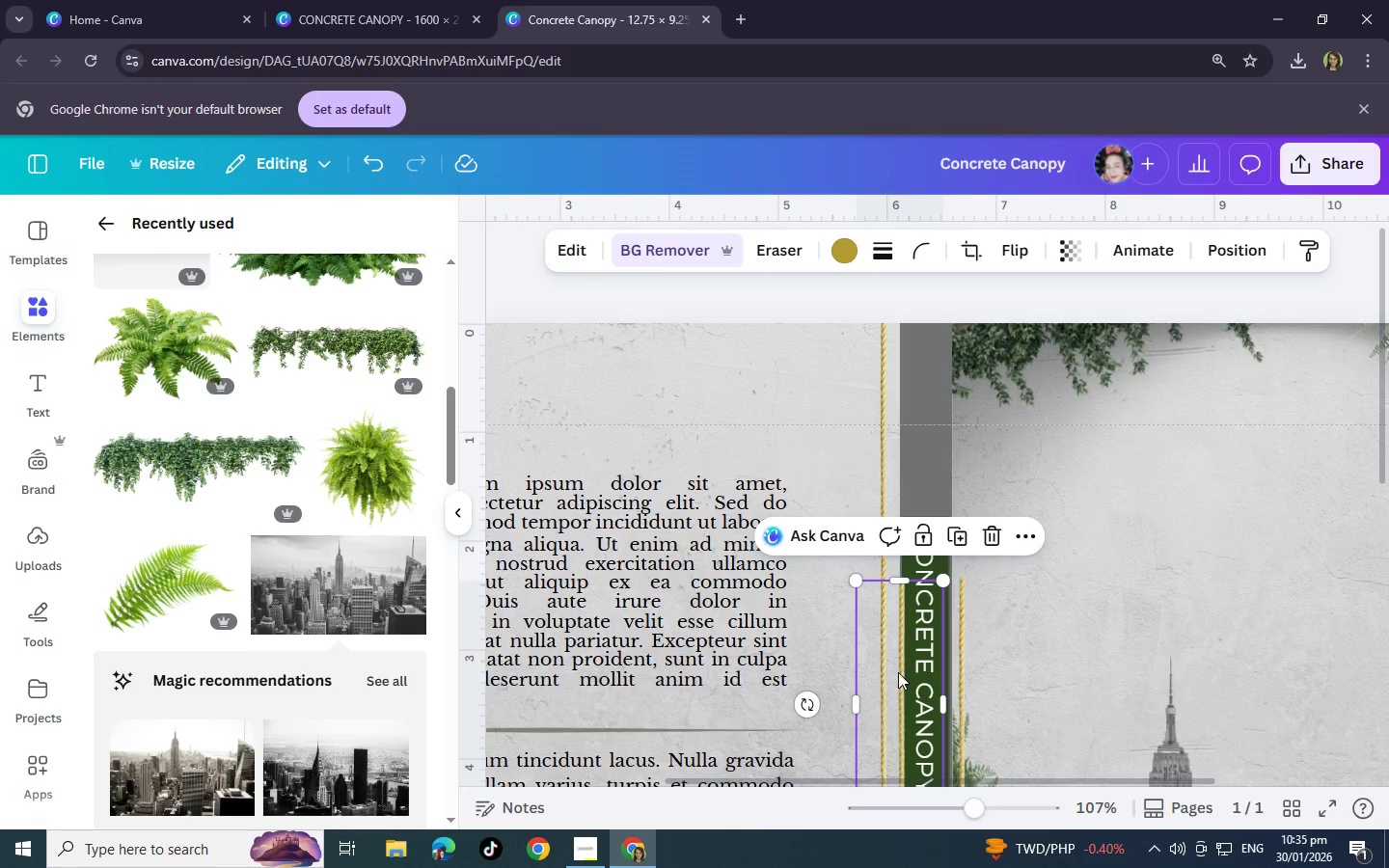 
left_click_drag(start_coordinate=[898, 672], to_coordinate=[959, 415])
 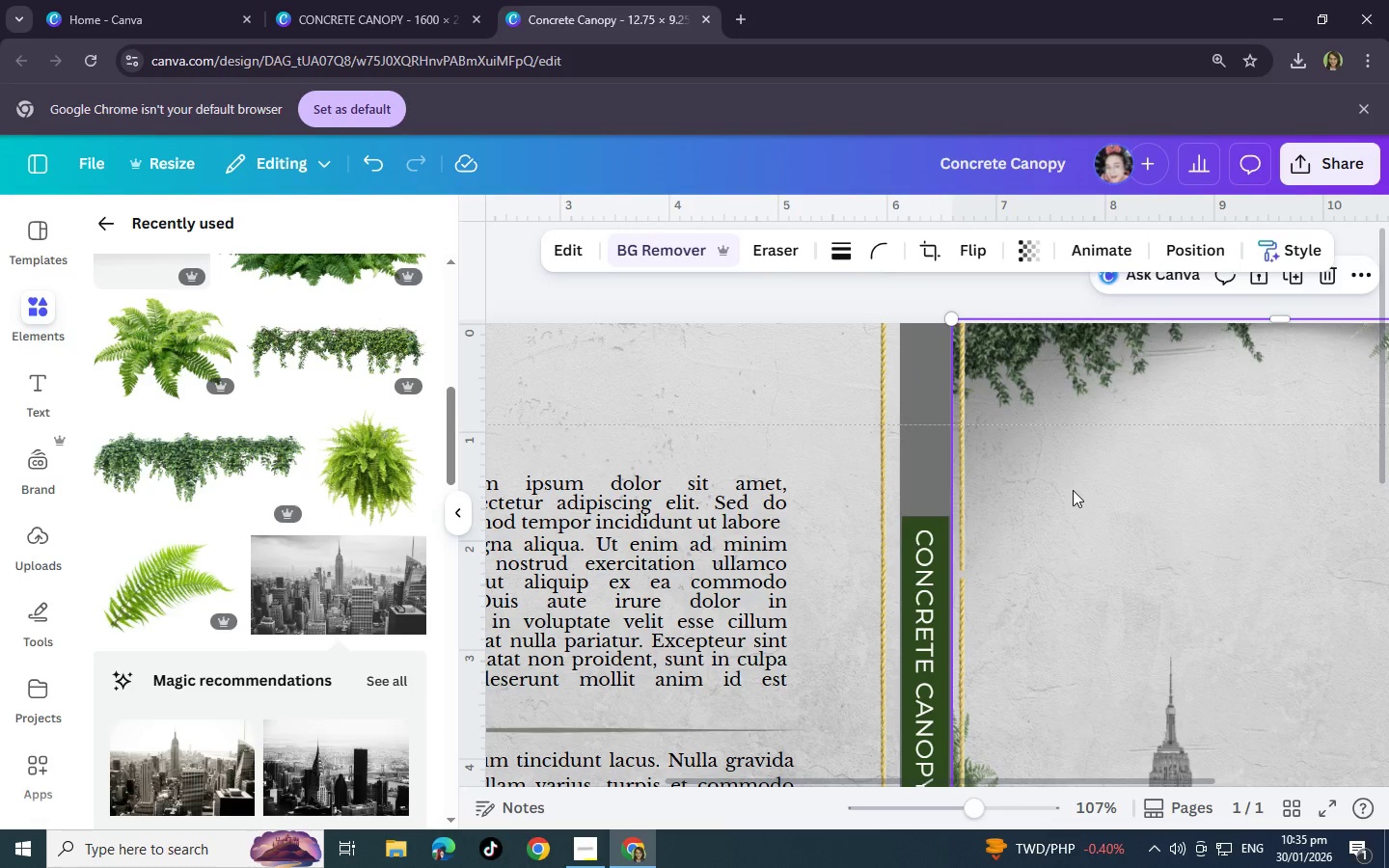 
left_click([1073, 490])
 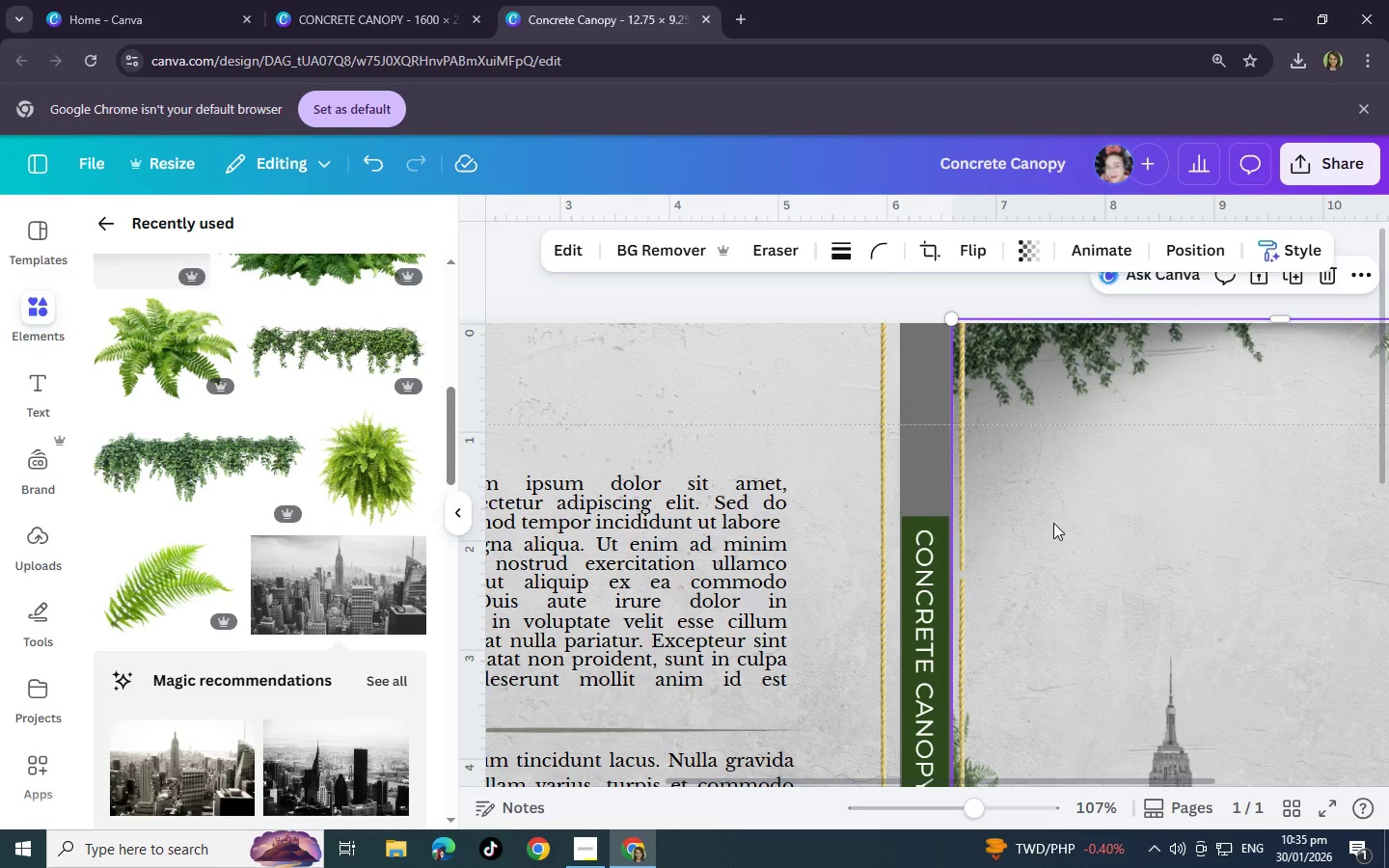 
scroll: coordinate [1053, 523], scroll_direction: down, amount: 2.0
 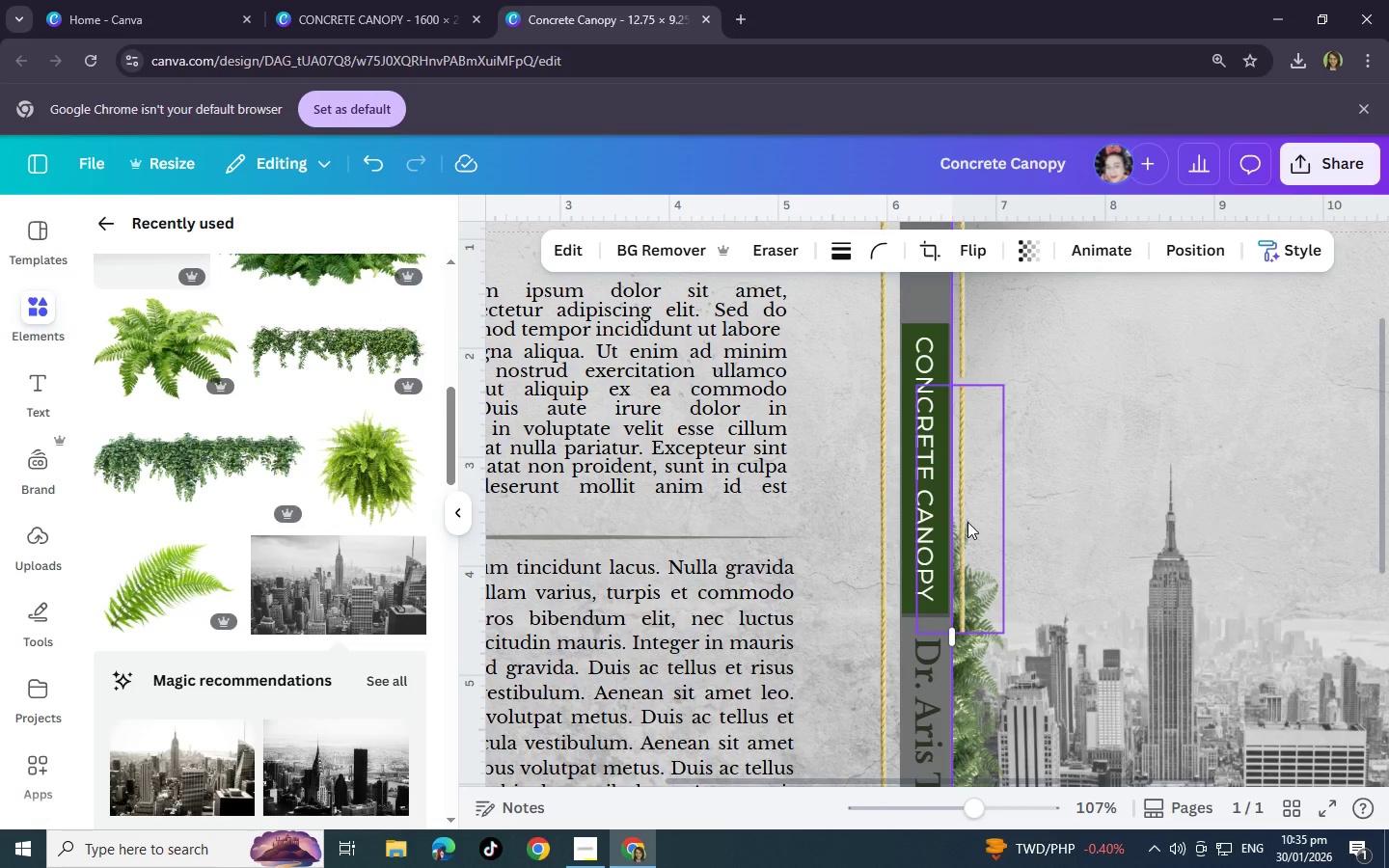 
left_click_drag(start_coordinate=[967, 522], to_coordinate=[967, 506])
 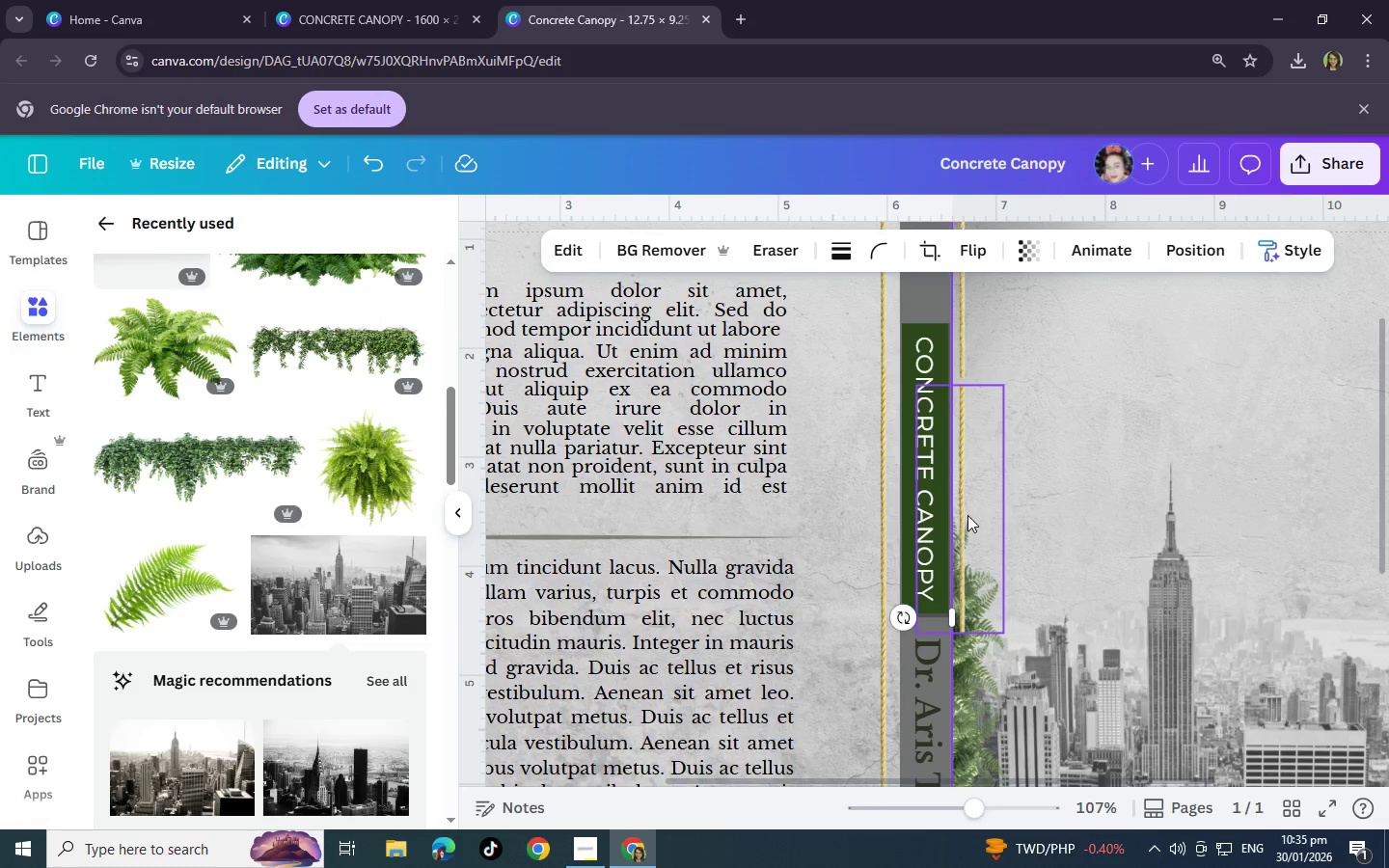 
key(Control+Z)
 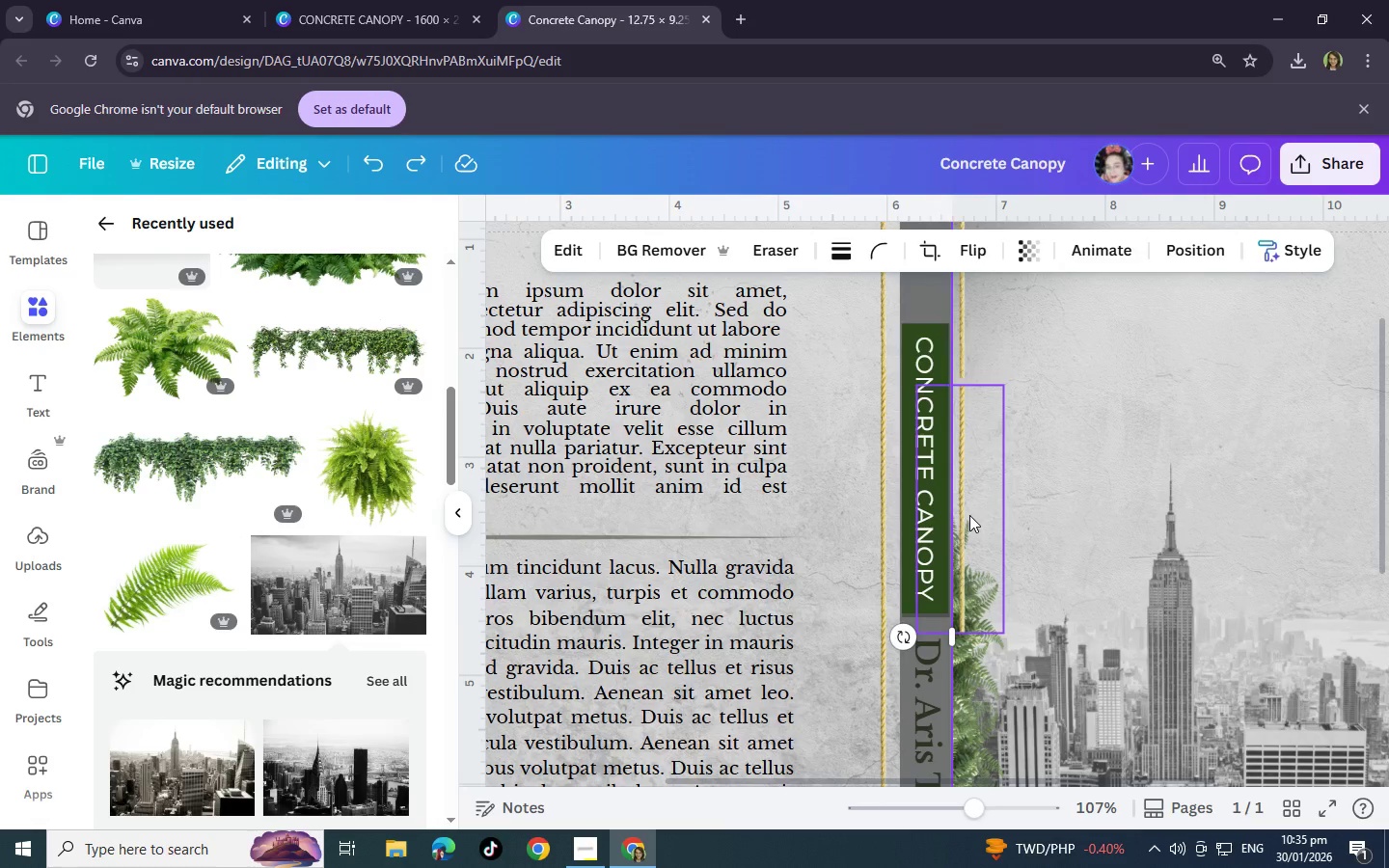 
left_click([969, 515])
 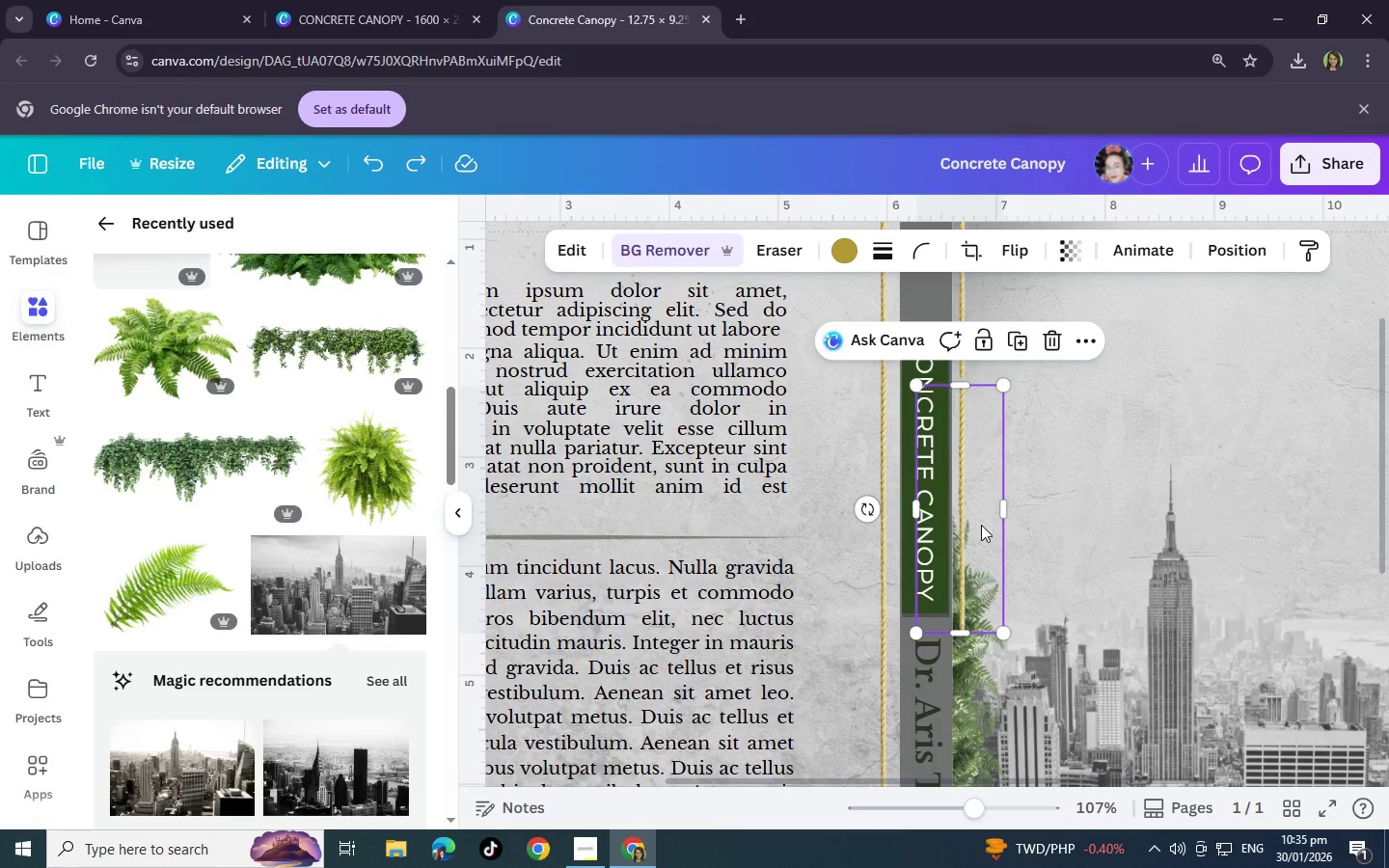 
left_click_drag(start_coordinate=[980, 525], to_coordinate=[982, 514])
 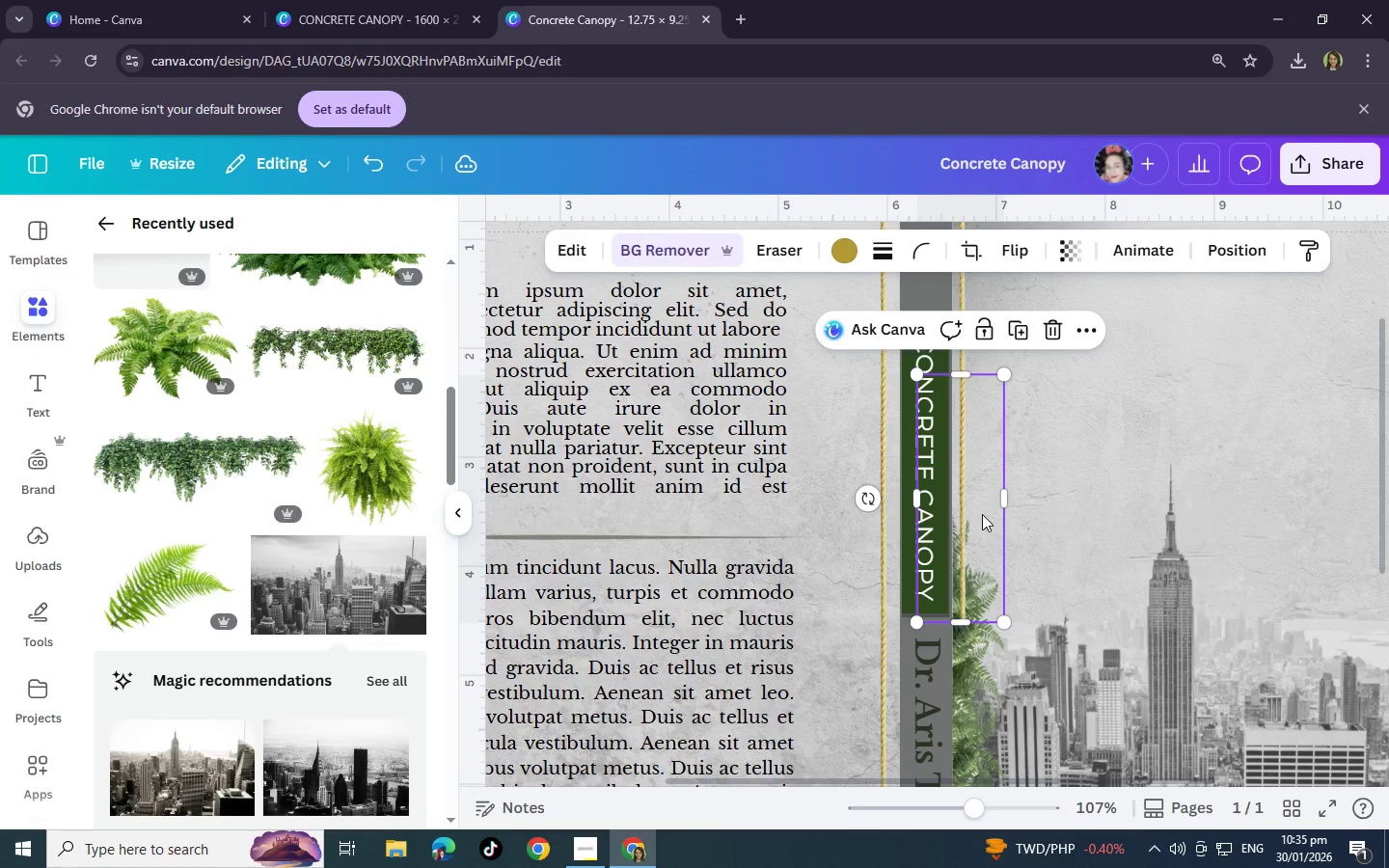 
key(Control+V)
 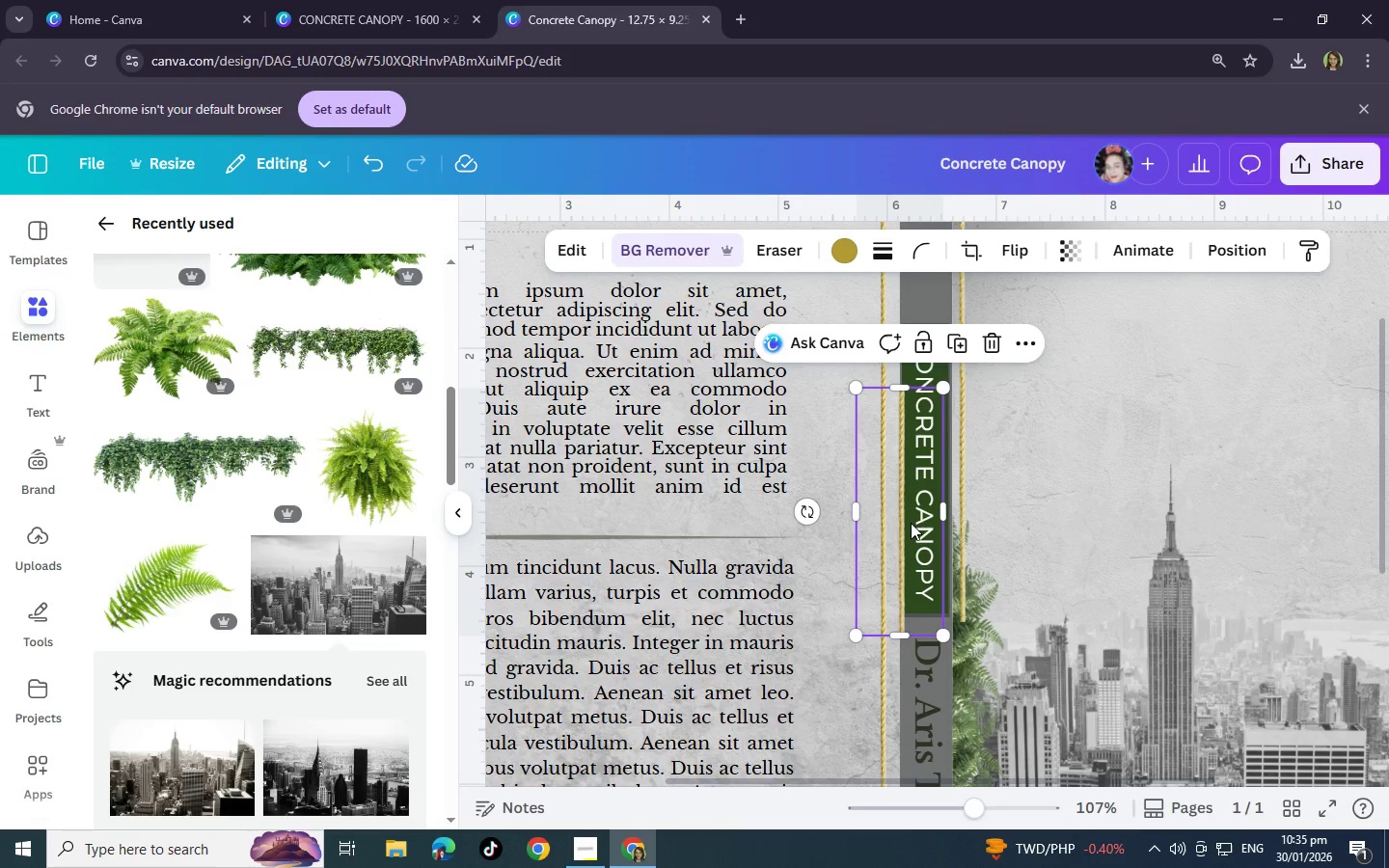 
left_click_drag(start_coordinate=[911, 523], to_coordinate=[972, 559])
 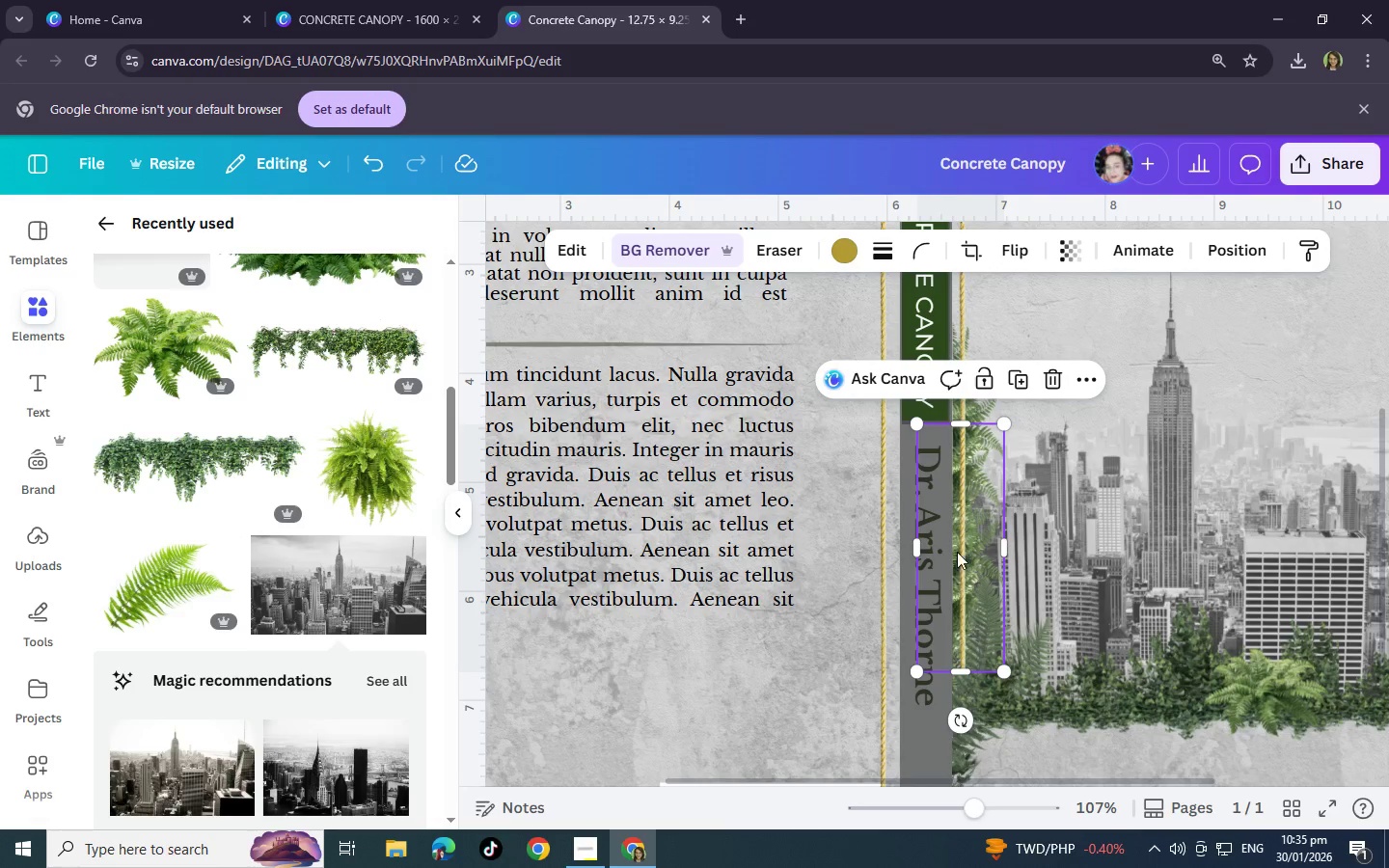 
scroll: coordinate [998, 582], scroll_direction: down, amount: 2.0
 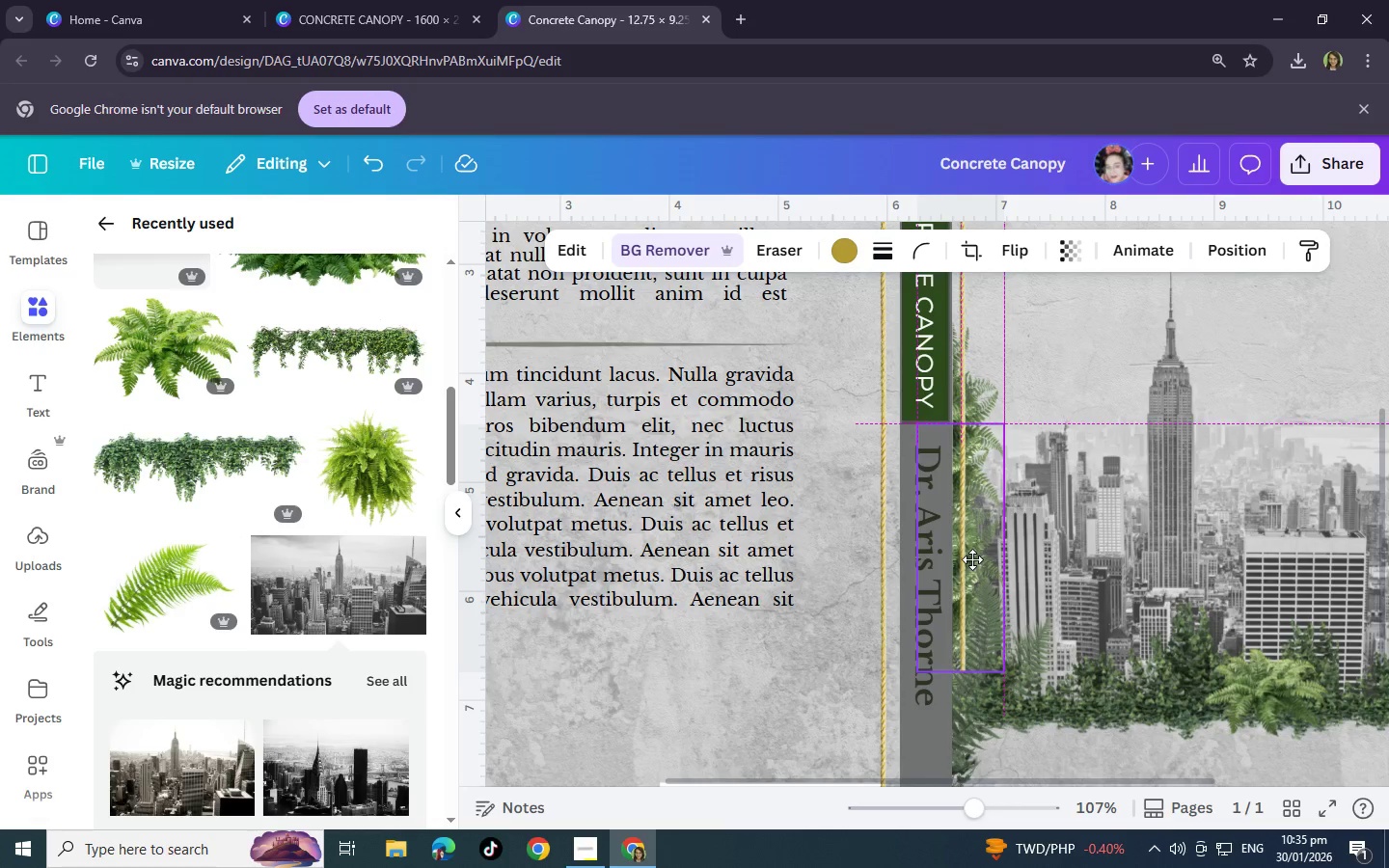 
key(Control+V)
 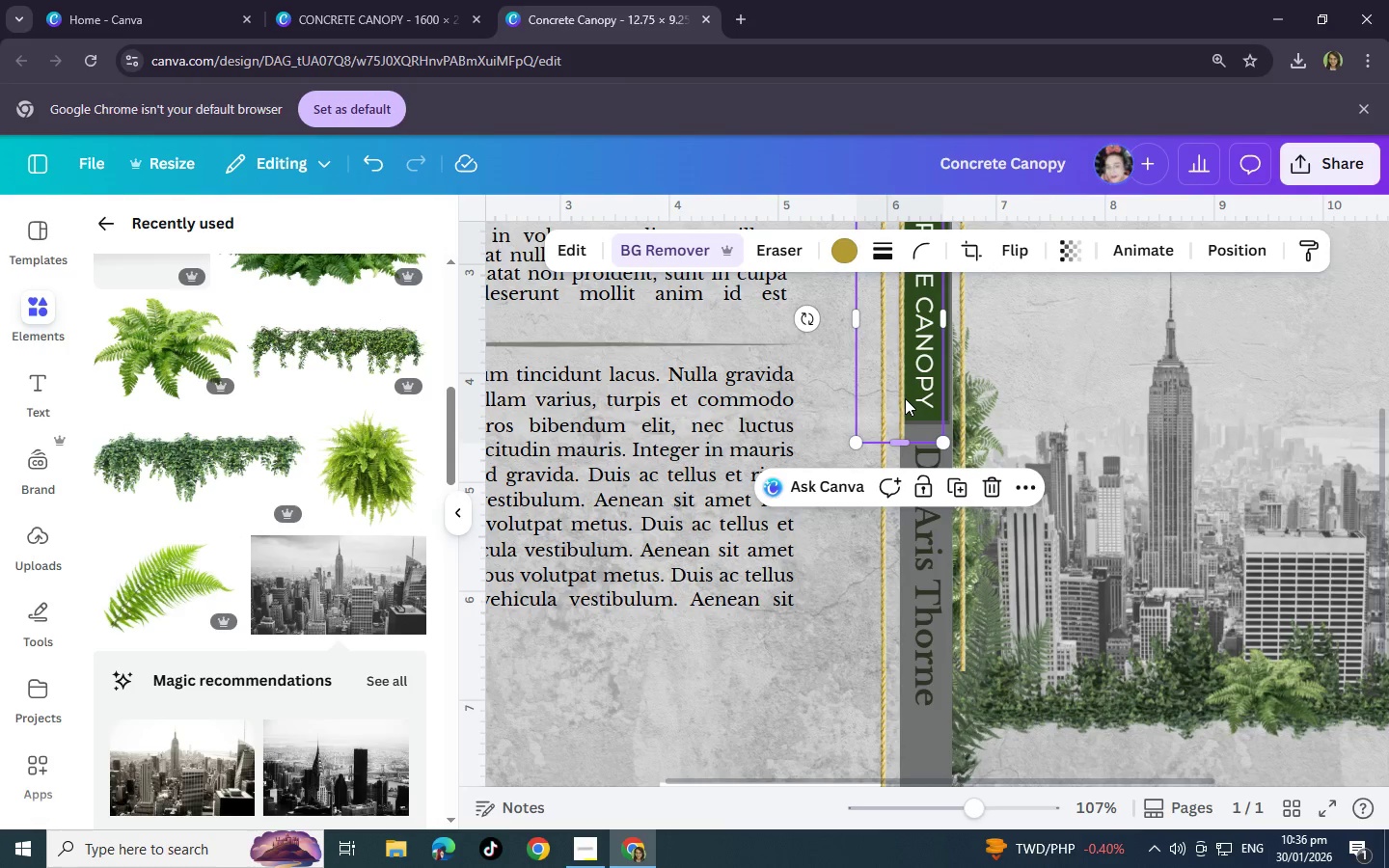 
left_click_drag(start_coordinate=[905, 398], to_coordinate=[965, 655])
 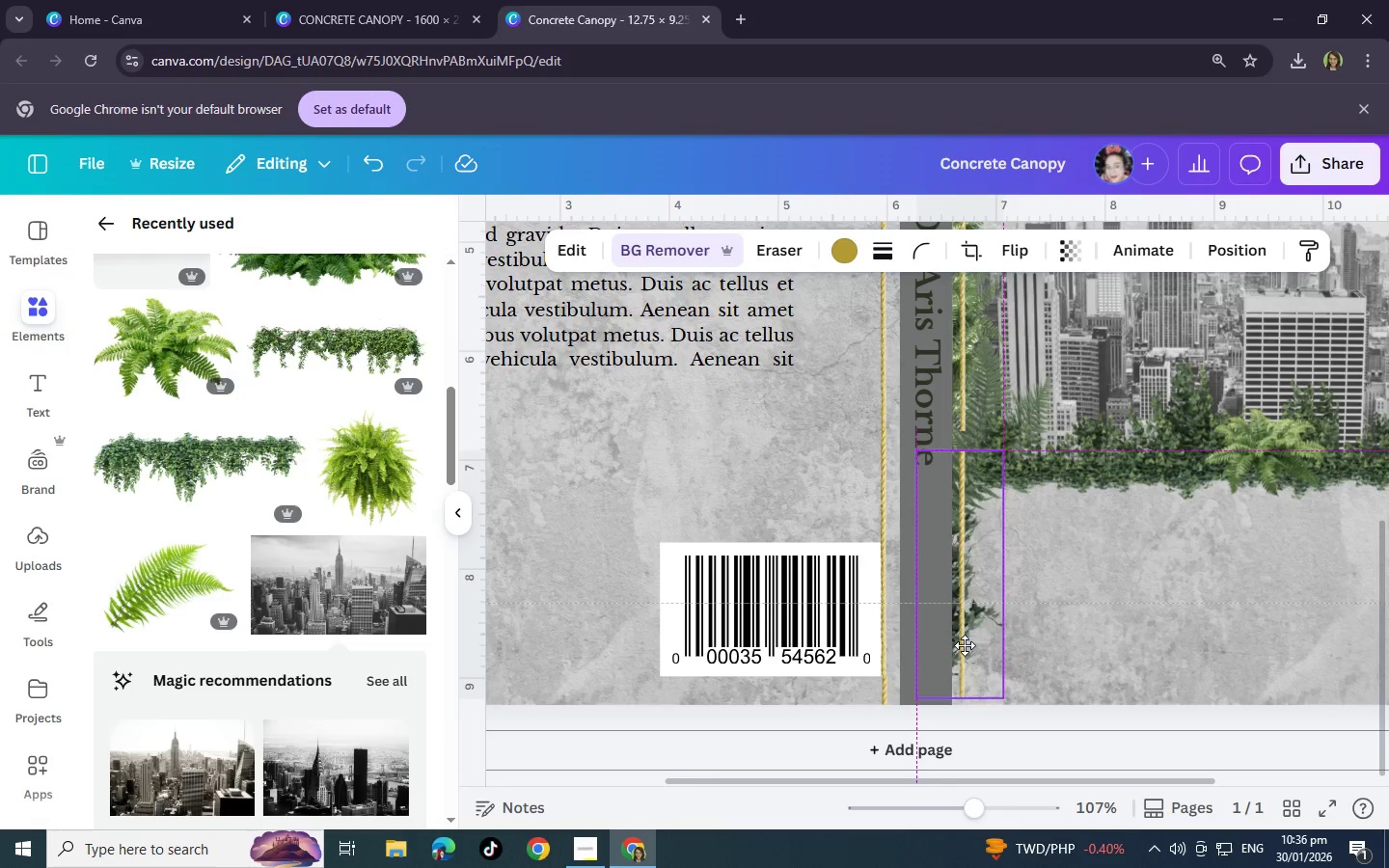 
left_click_drag(start_coordinate=[965, 655], to_coordinate=[965, 634])
 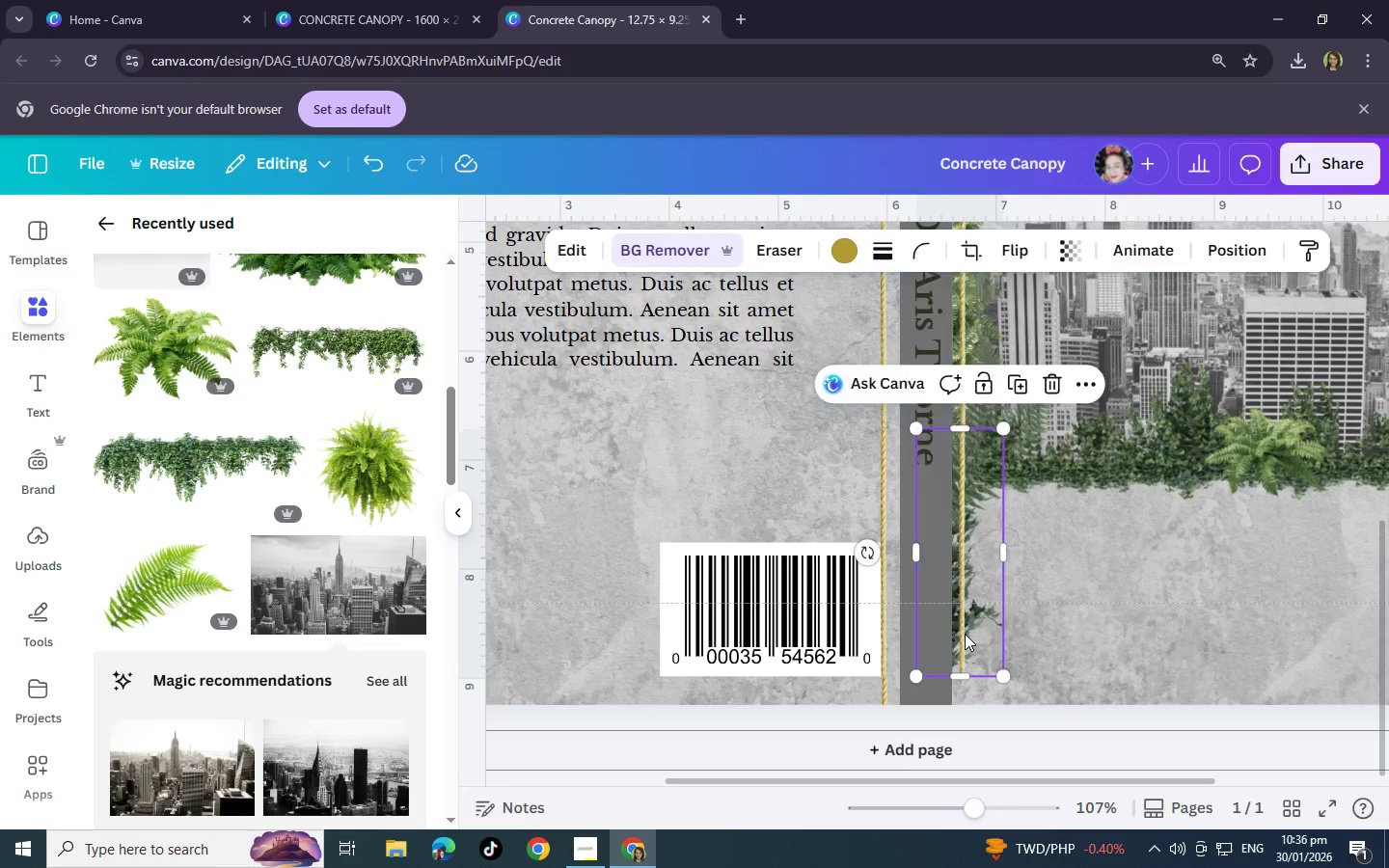 
scroll: coordinate [979, 634], scroll_direction: down, amount: 3.0
 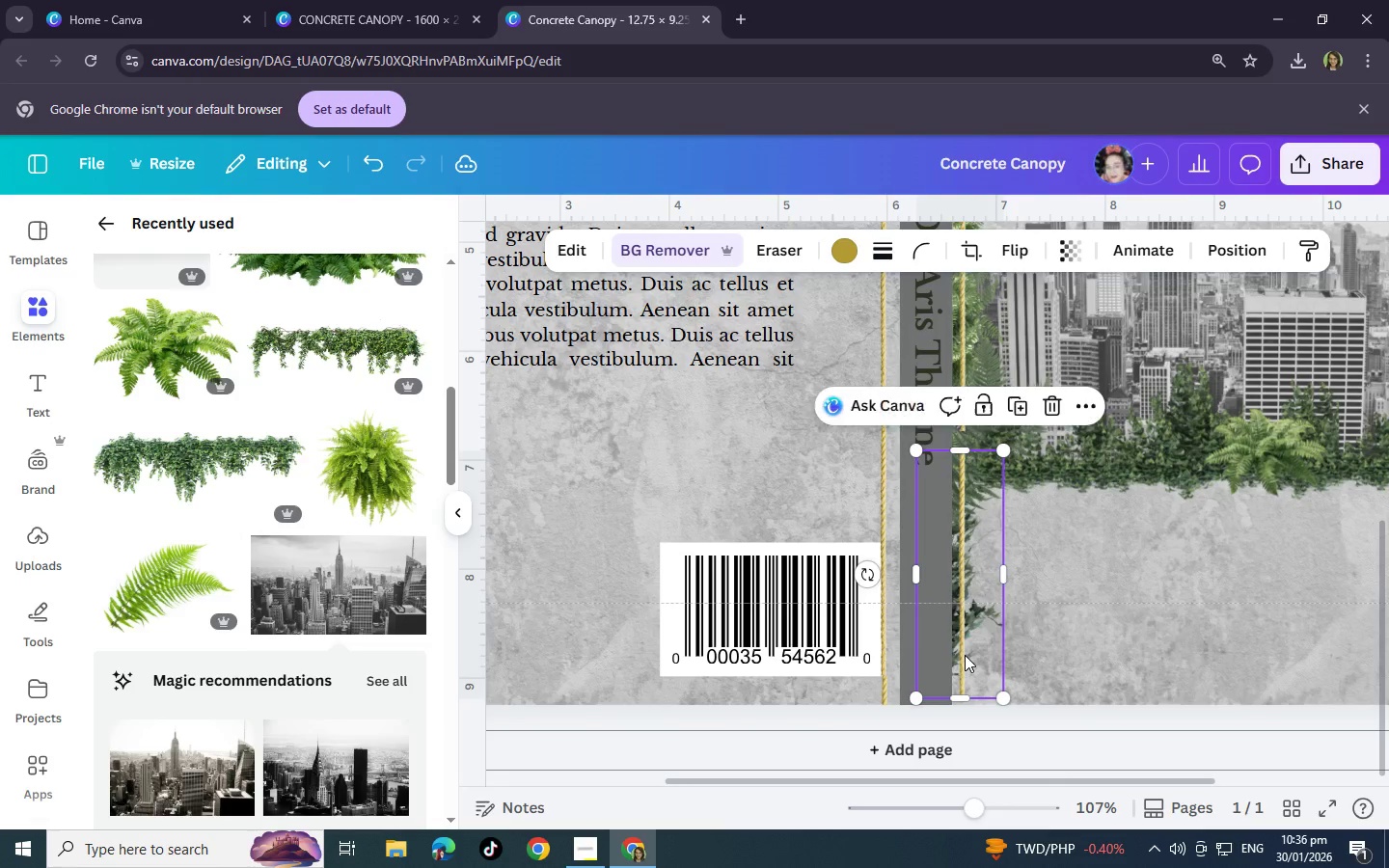 
key(Control+V)
 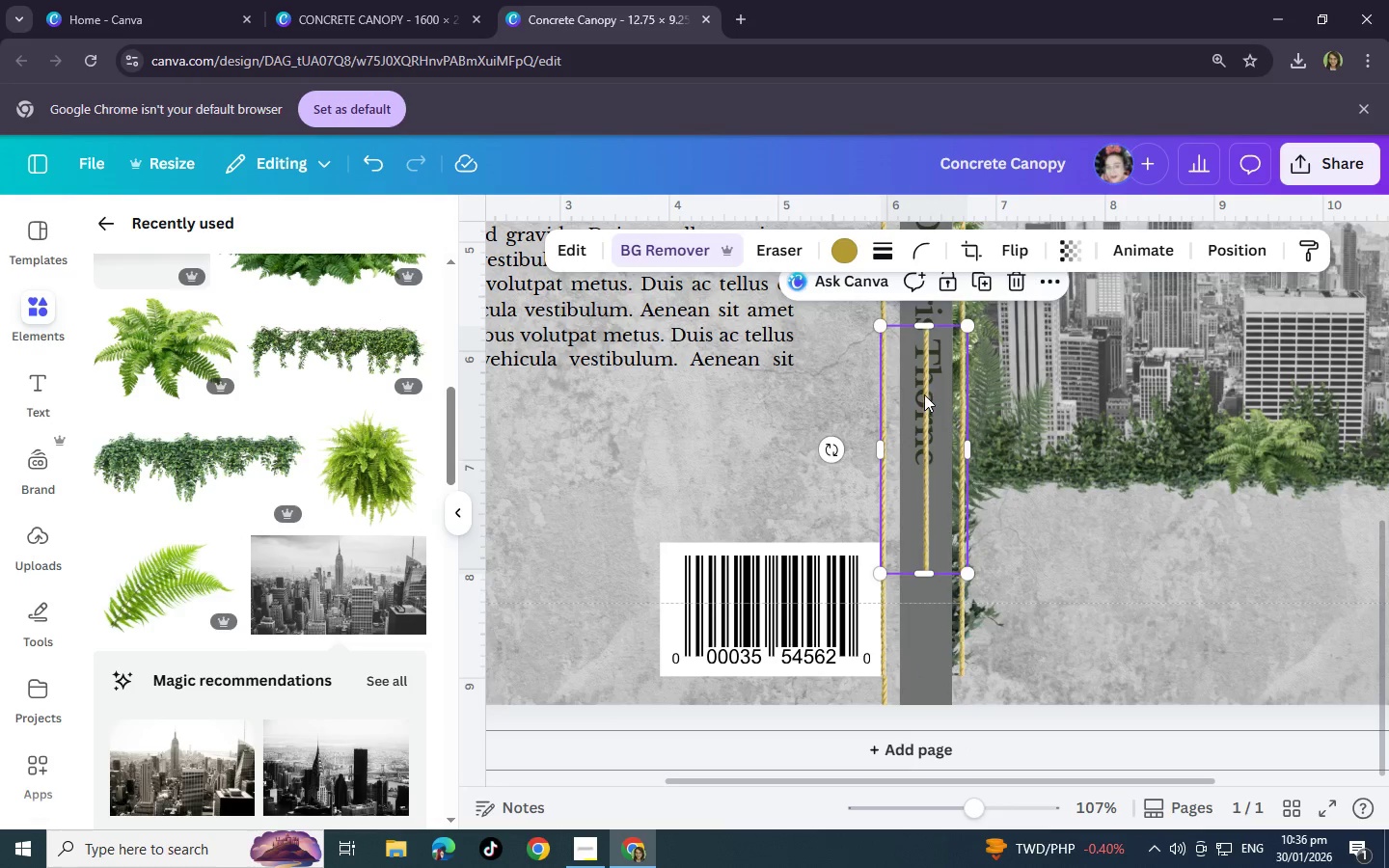 
left_click_drag(start_coordinate=[924, 394], to_coordinate=[963, 654])
 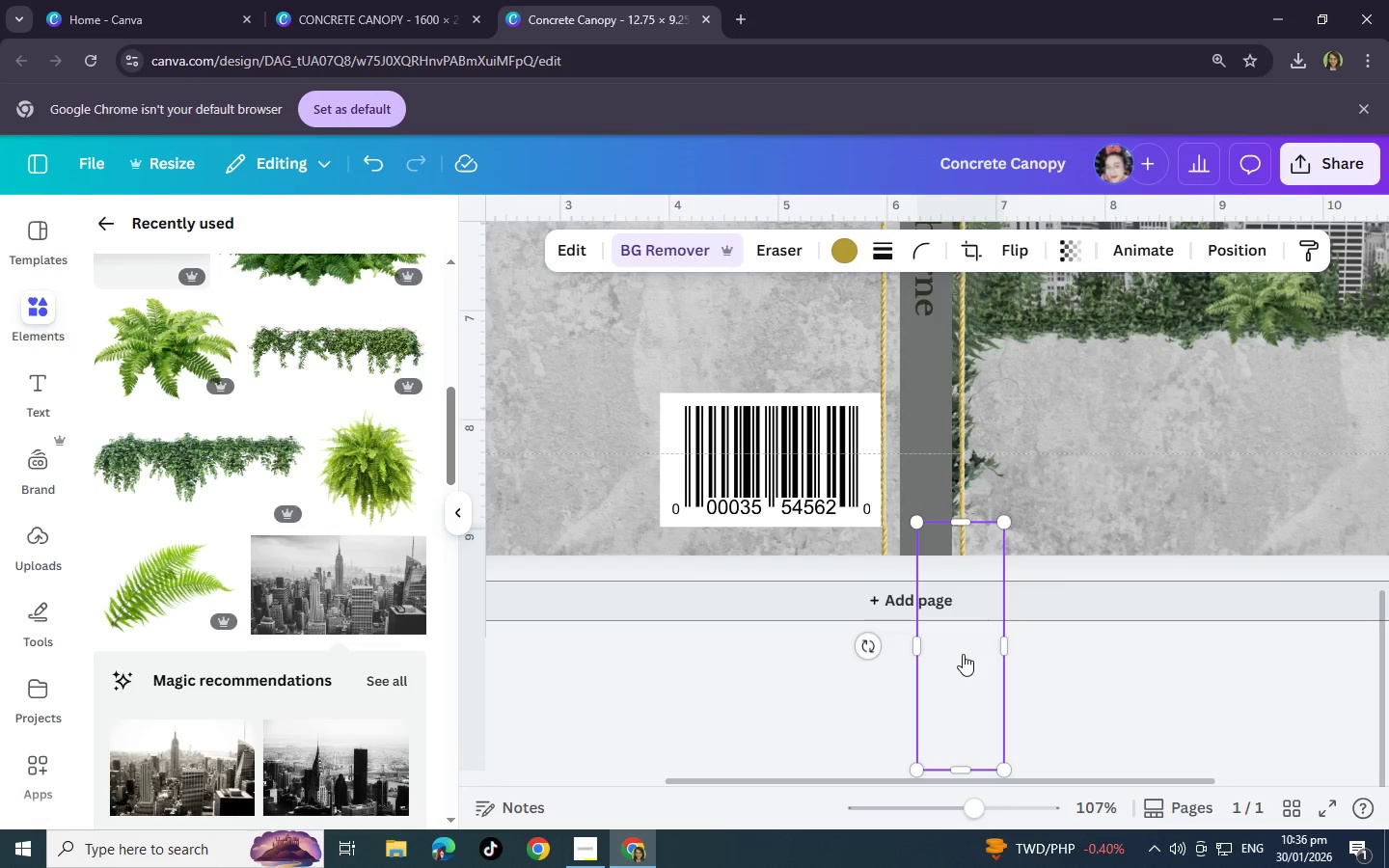 
scroll: coordinate [963, 654], scroll_direction: down, amount: 4.0
 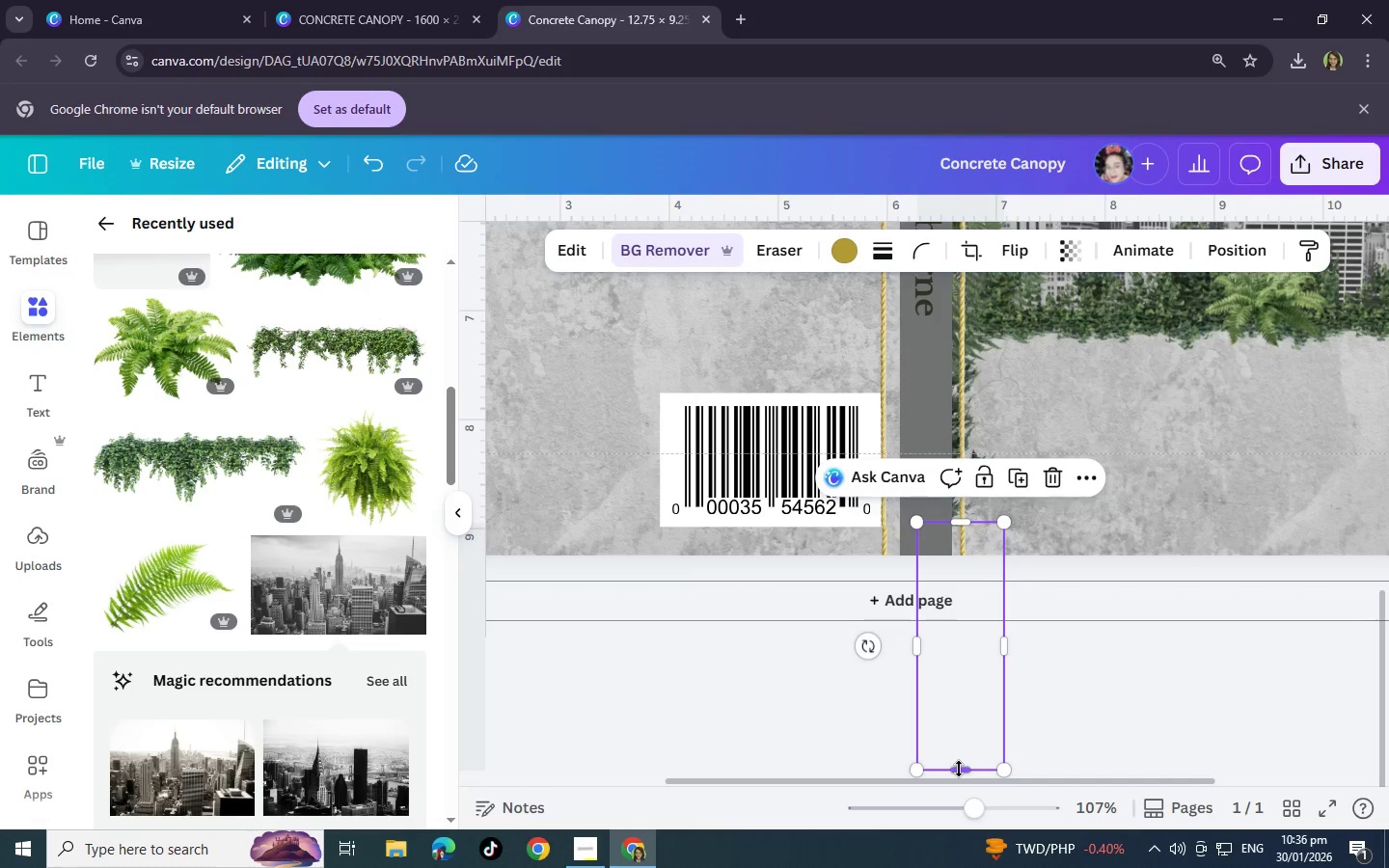 
left_click_drag(start_coordinate=[959, 769], to_coordinate=[977, 703])
 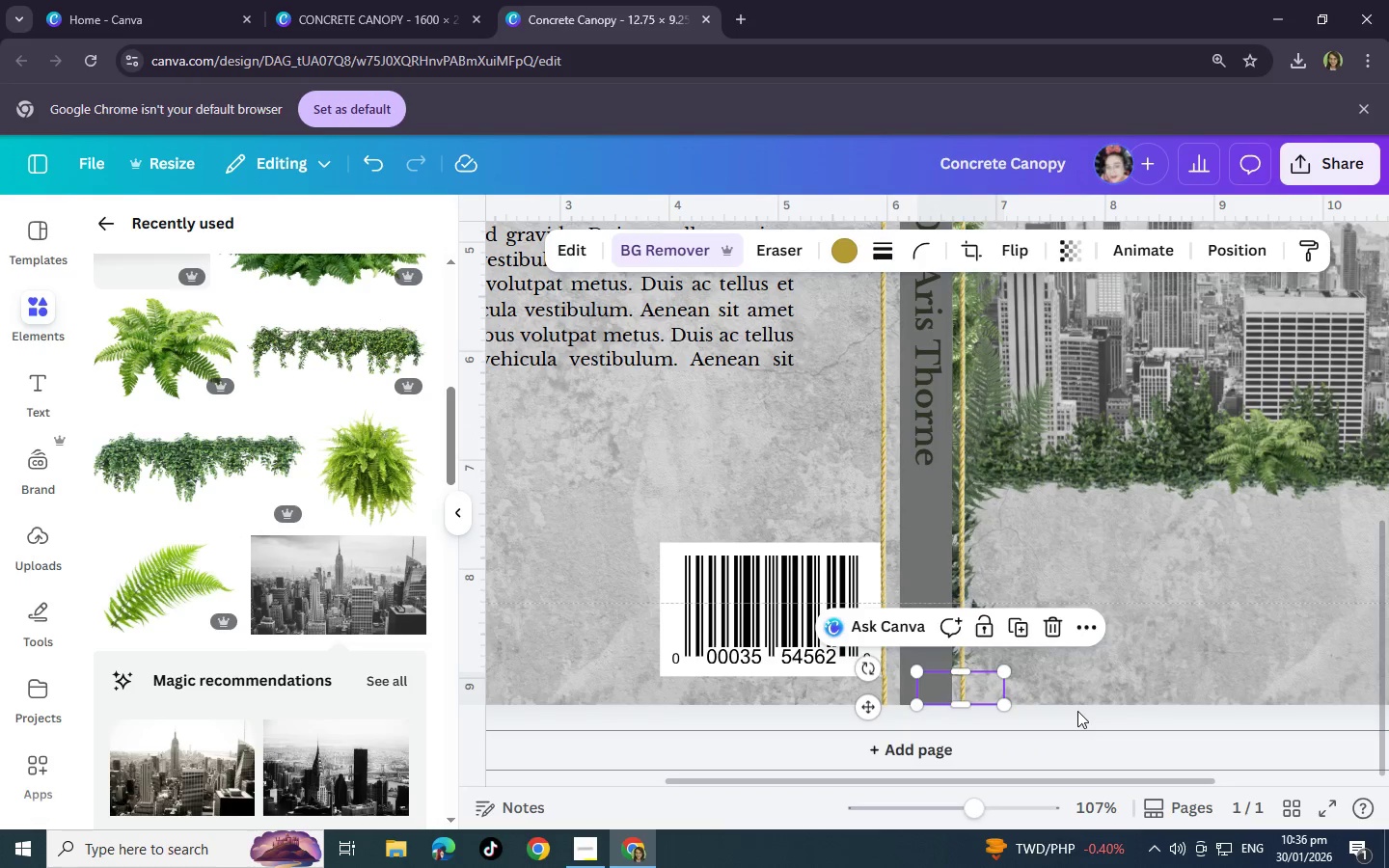 
left_click([1077, 711])
 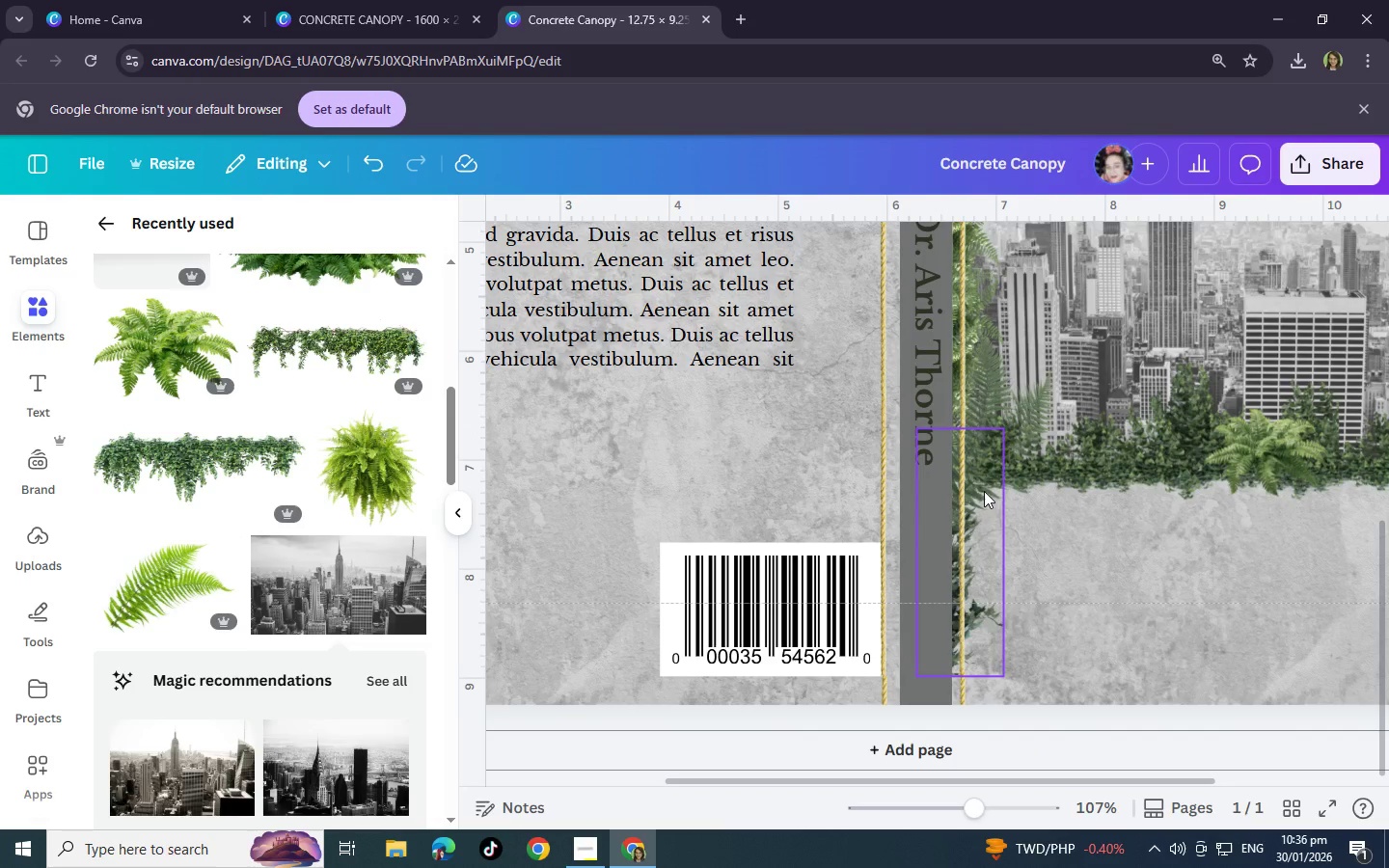 
scroll: coordinate [989, 358], scroll_direction: up, amount: 2.0
 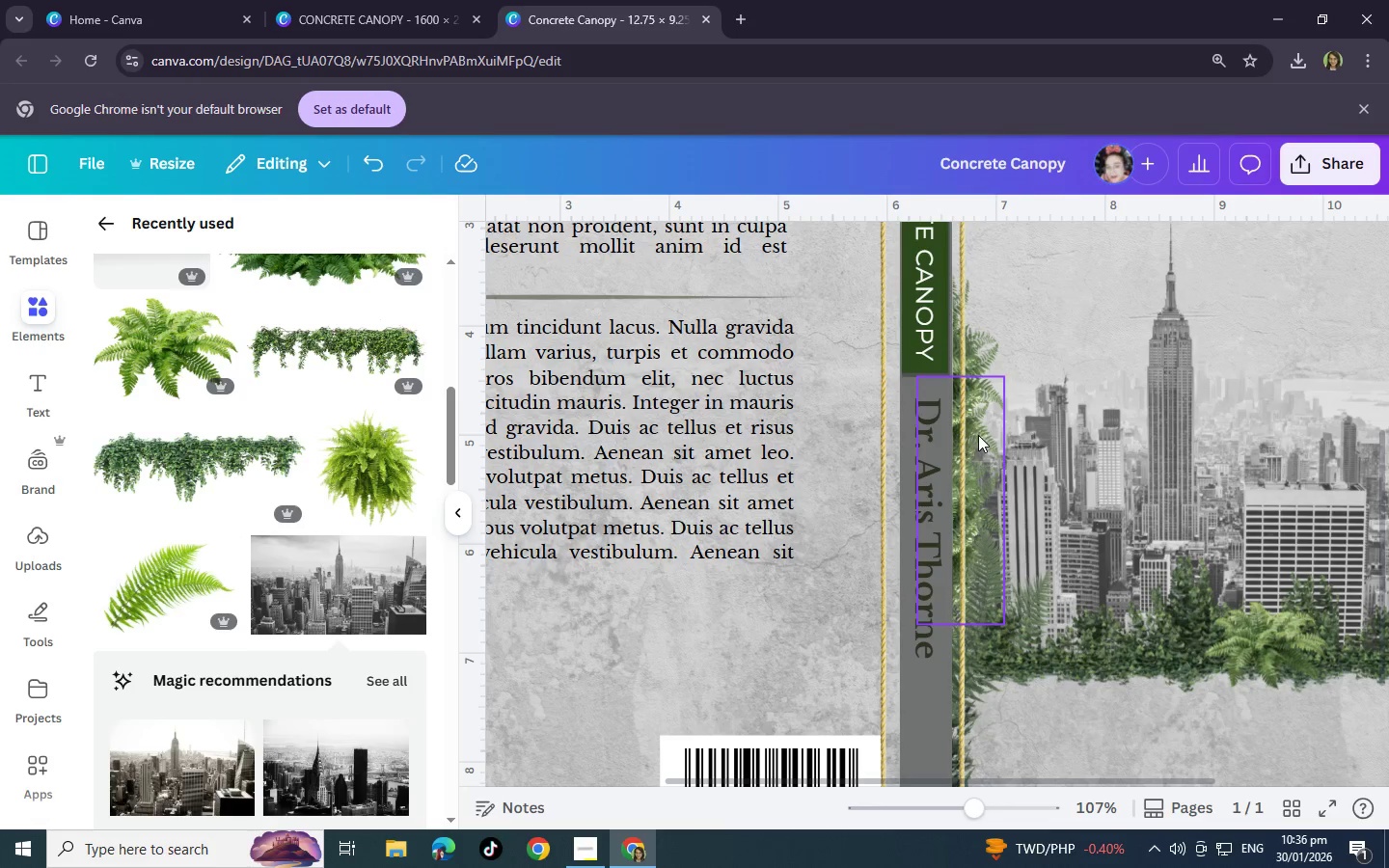 
left_click([978, 435])
 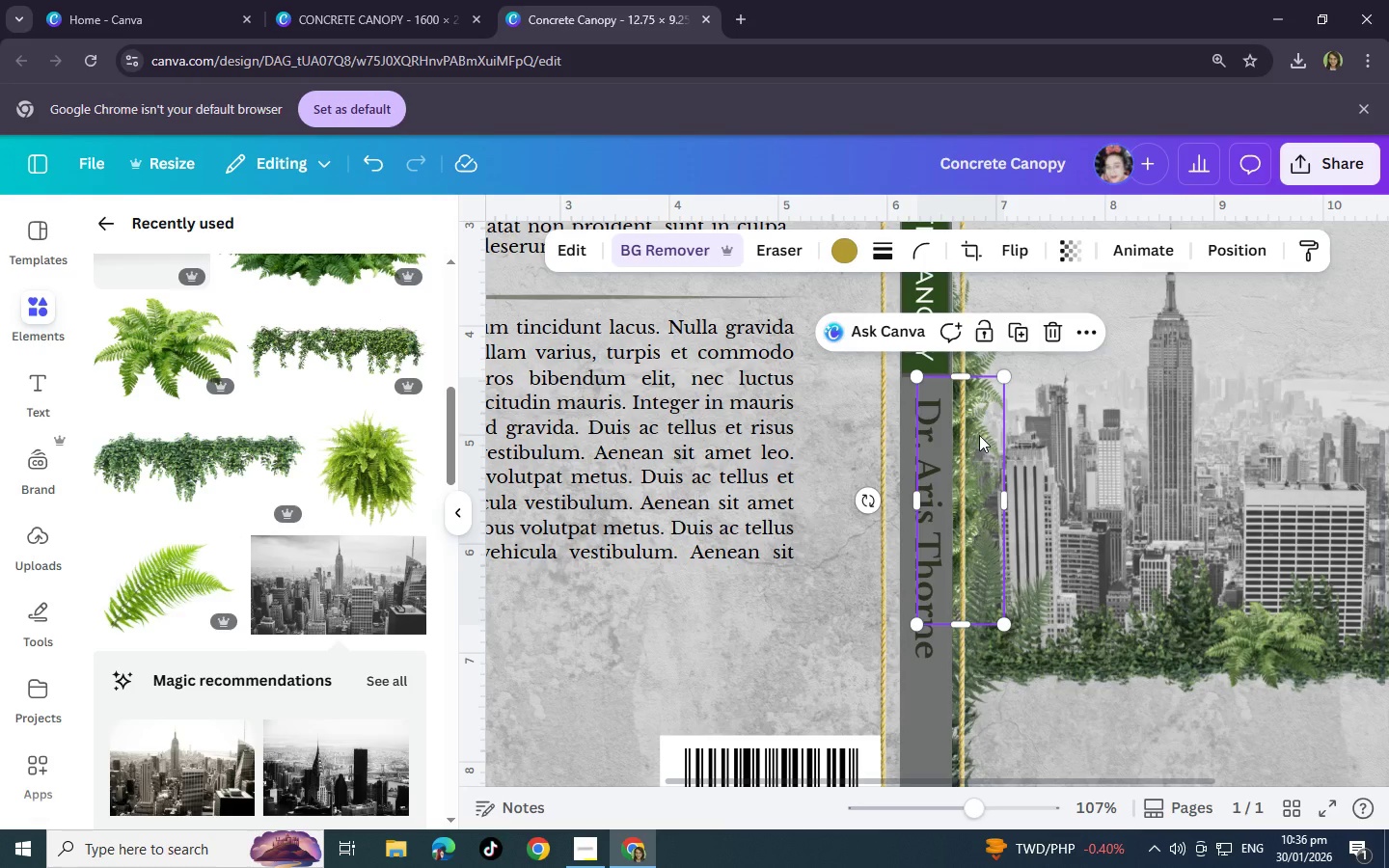 
key(Control+C)
 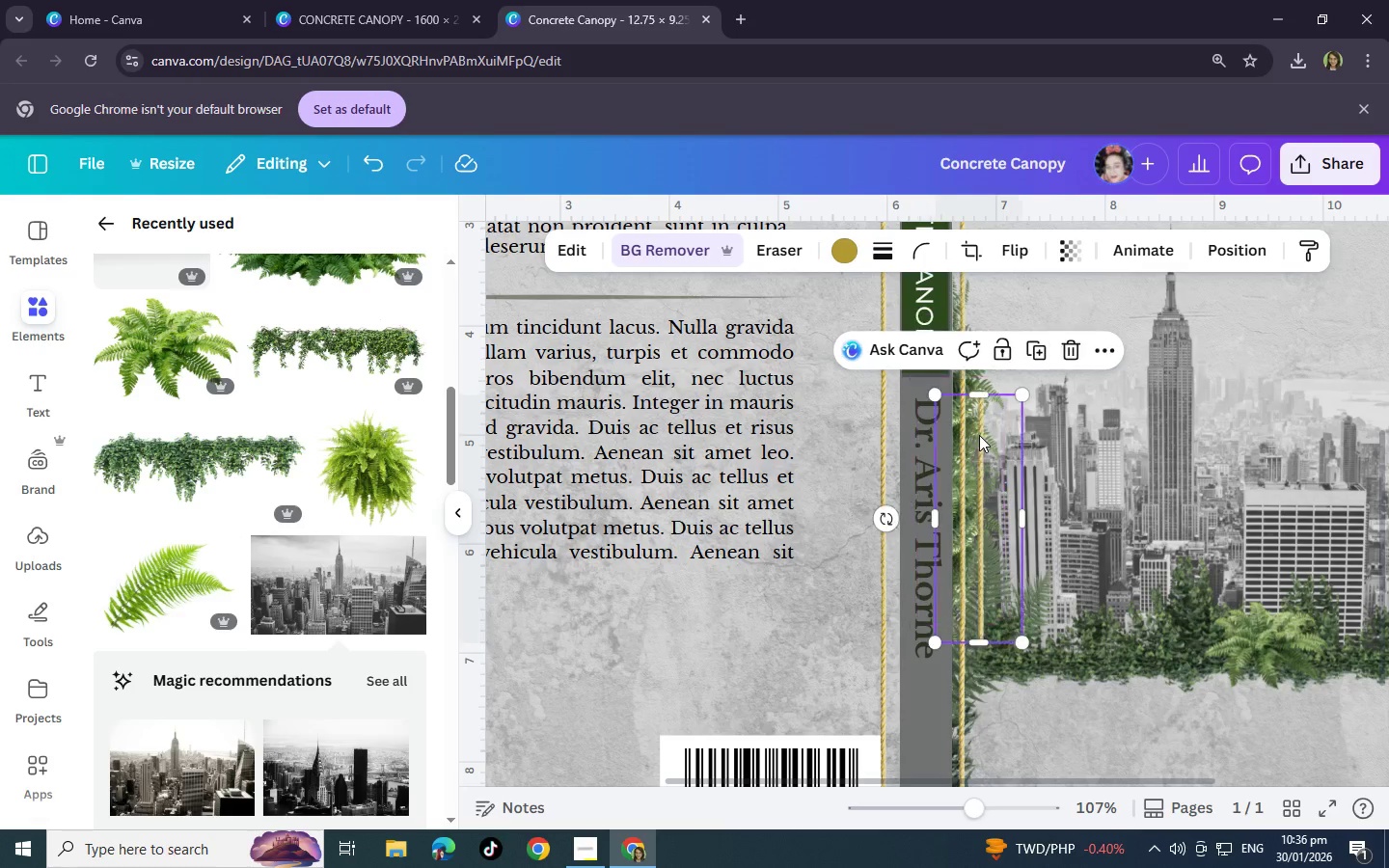 
key(Control+V)
 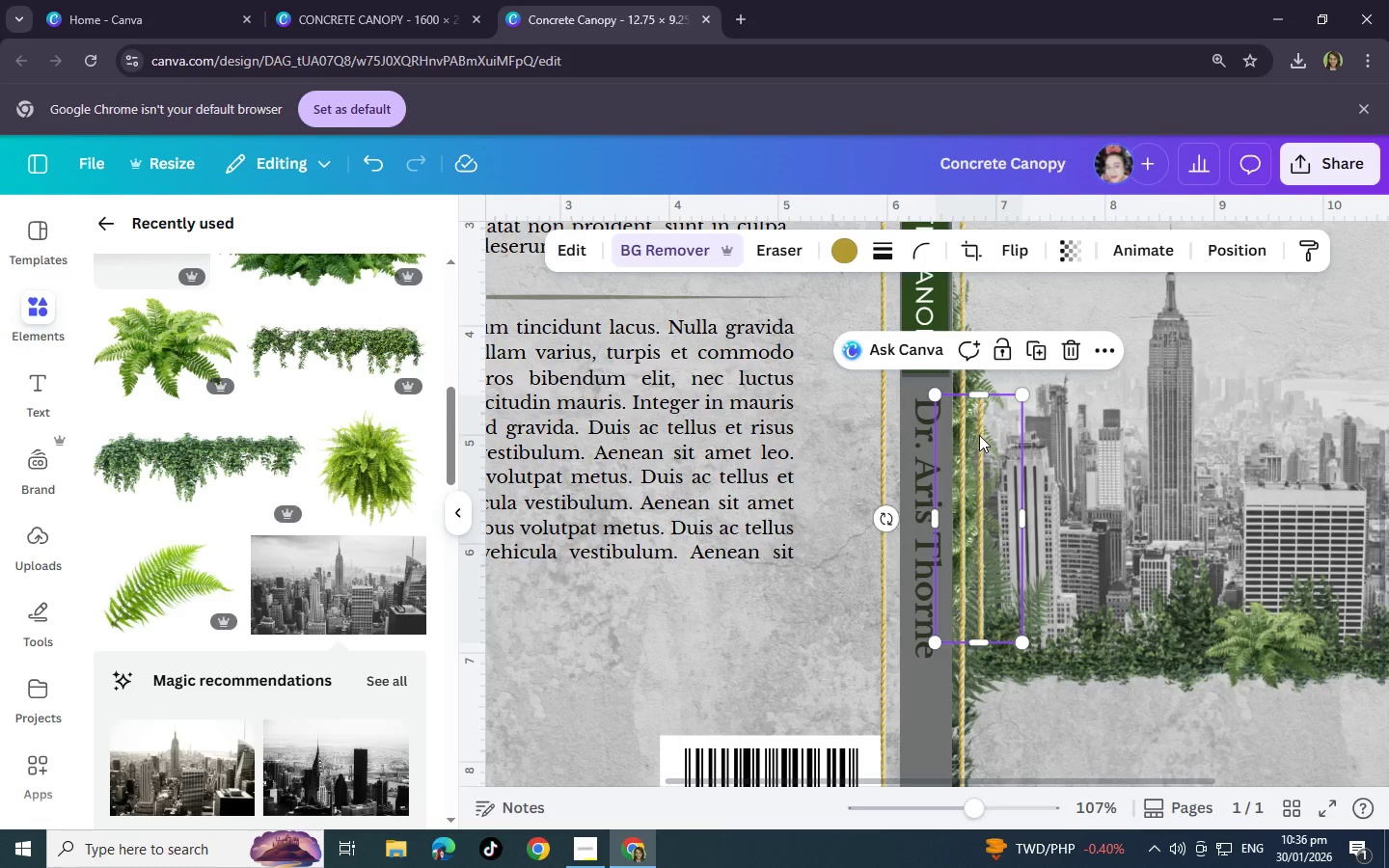 
key(Control+Z)
 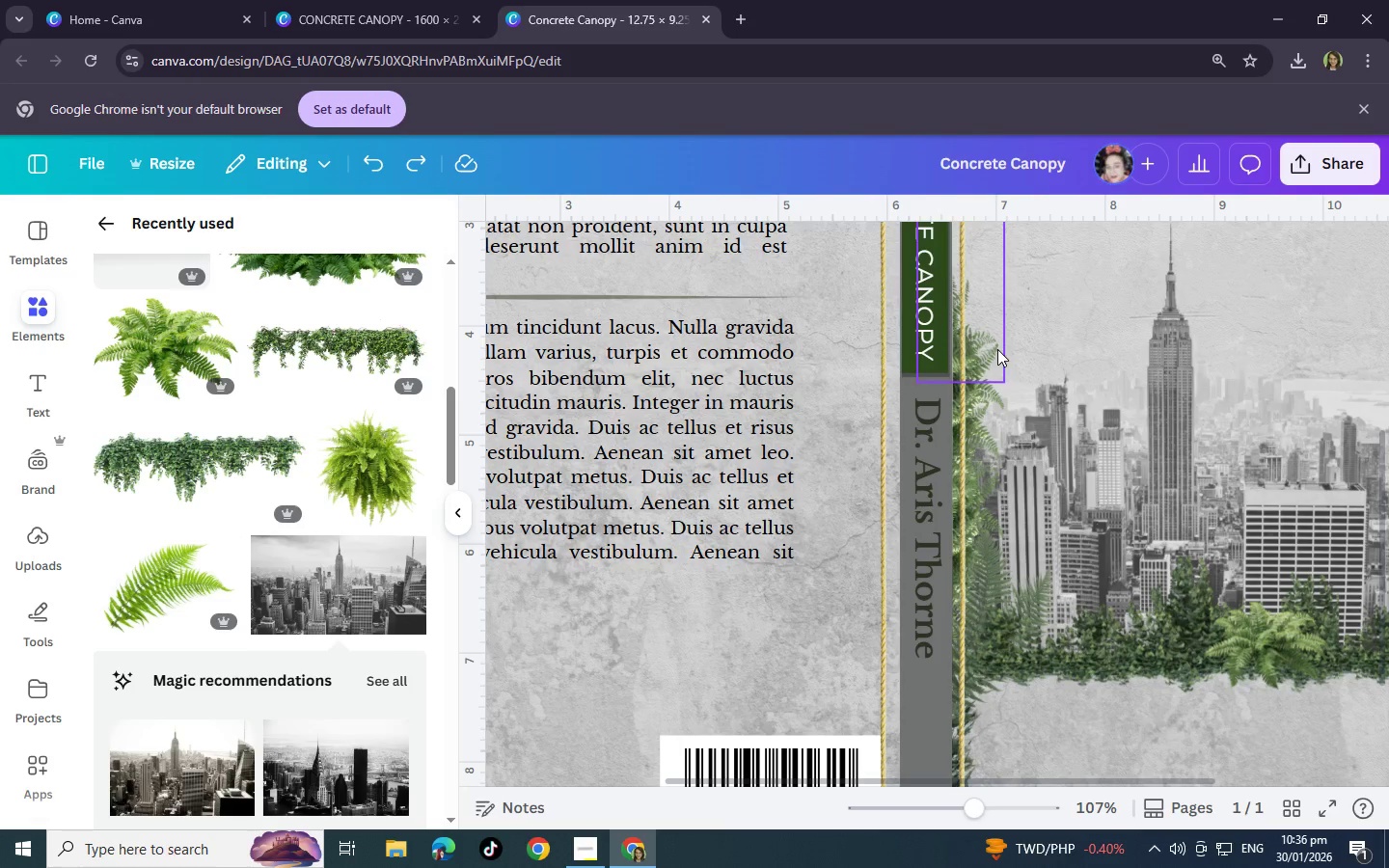 
left_click([997, 349])
 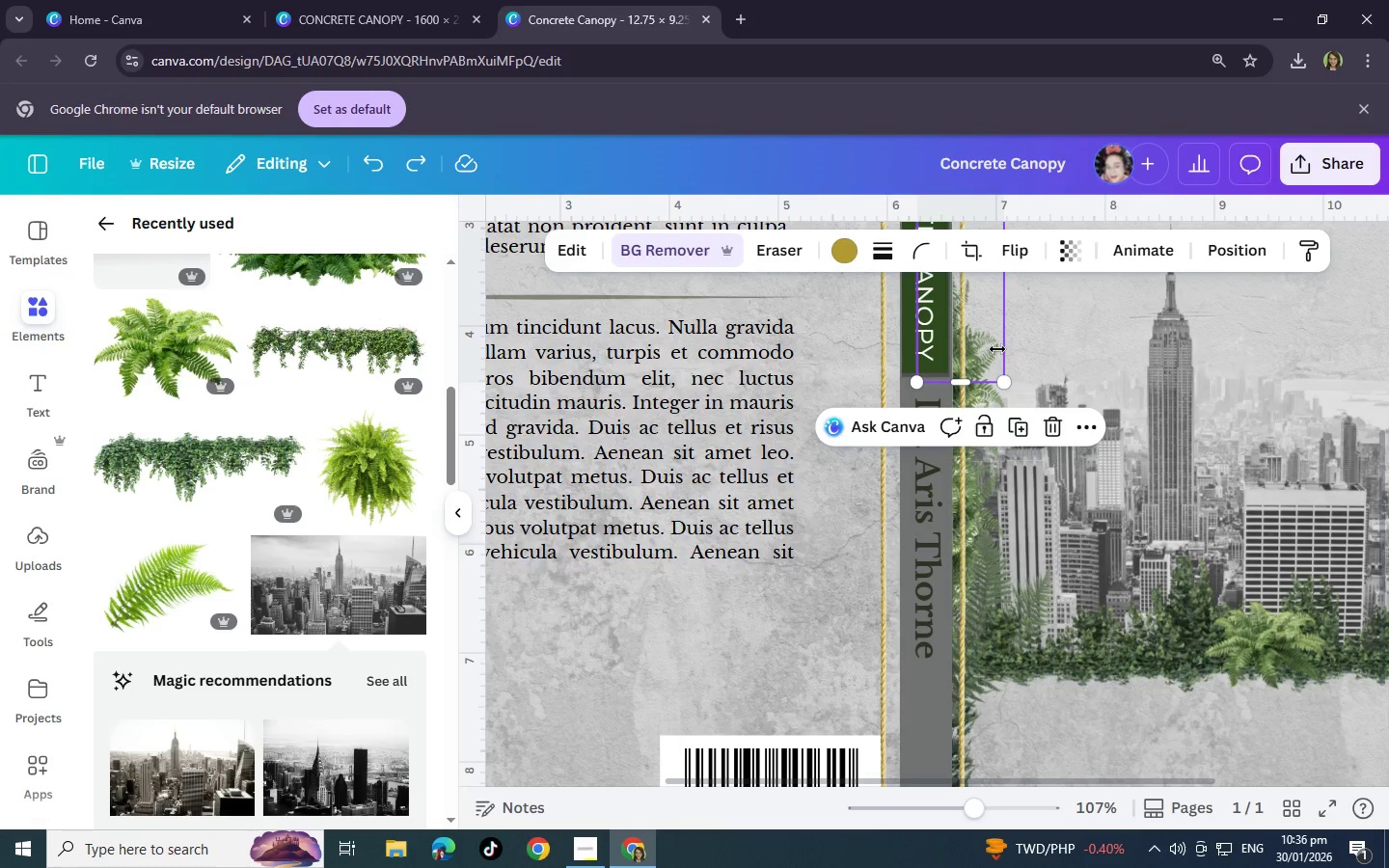 
key(Control+C)
 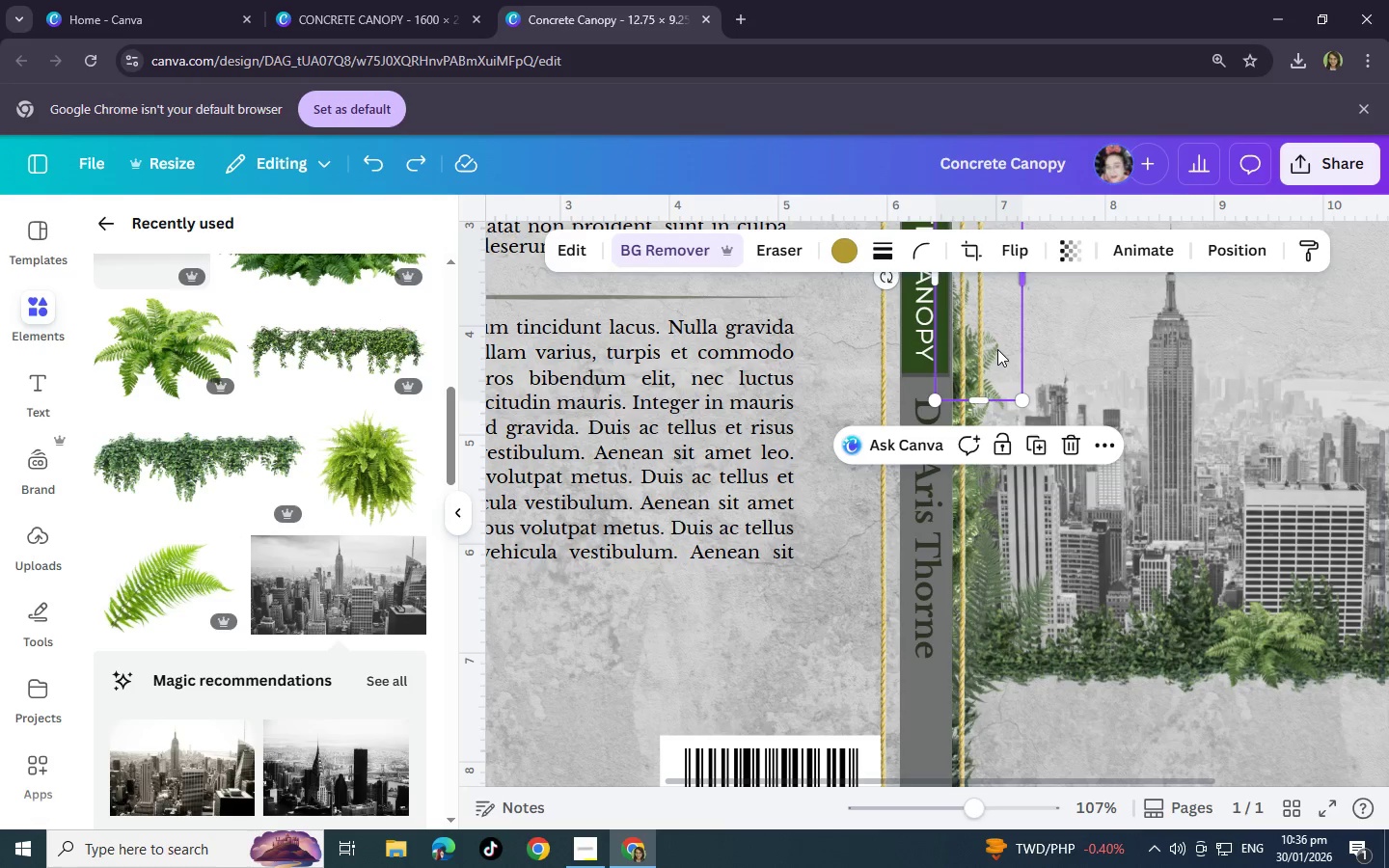 
key(Control+V)
 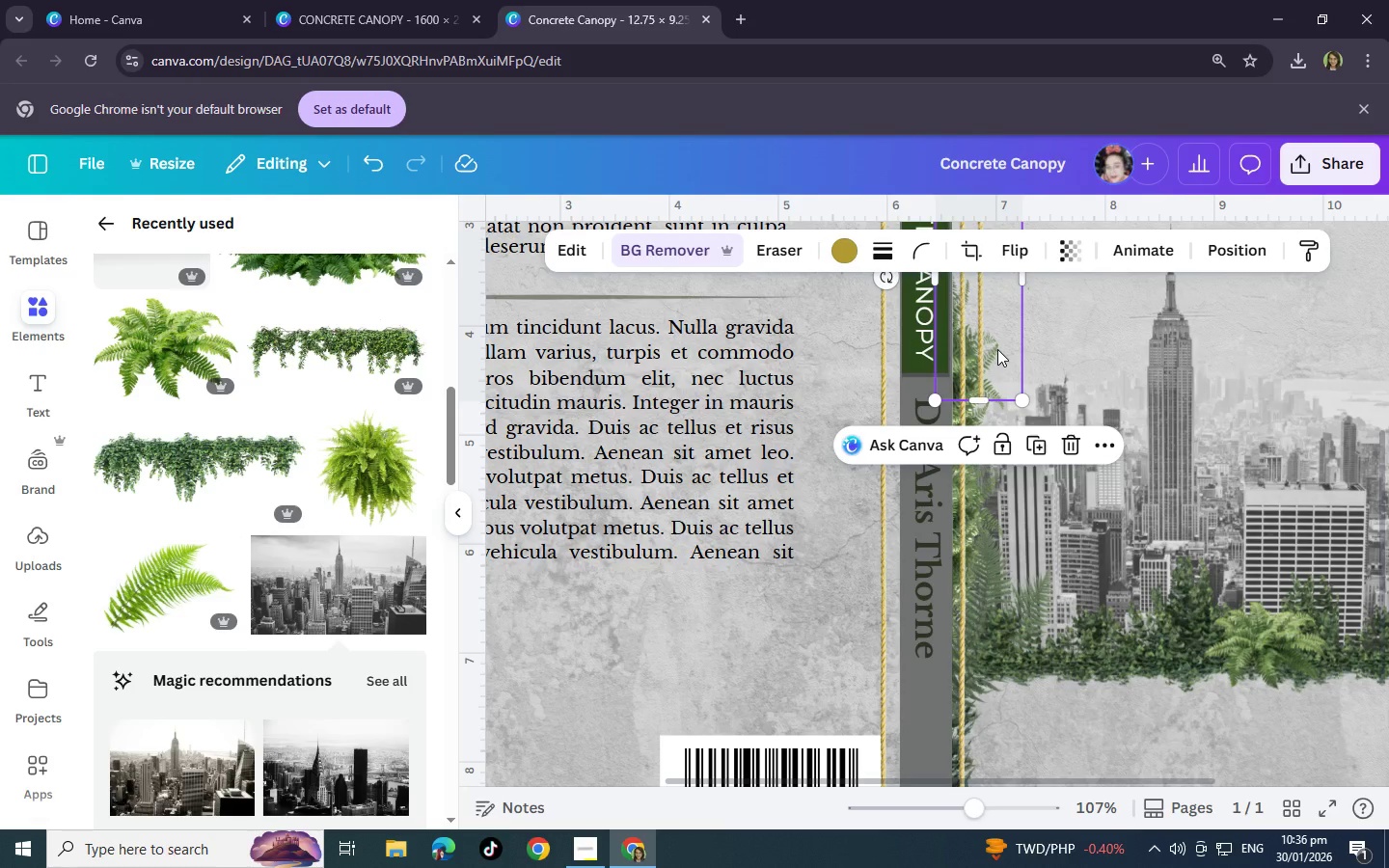 
key(Control+Z)
 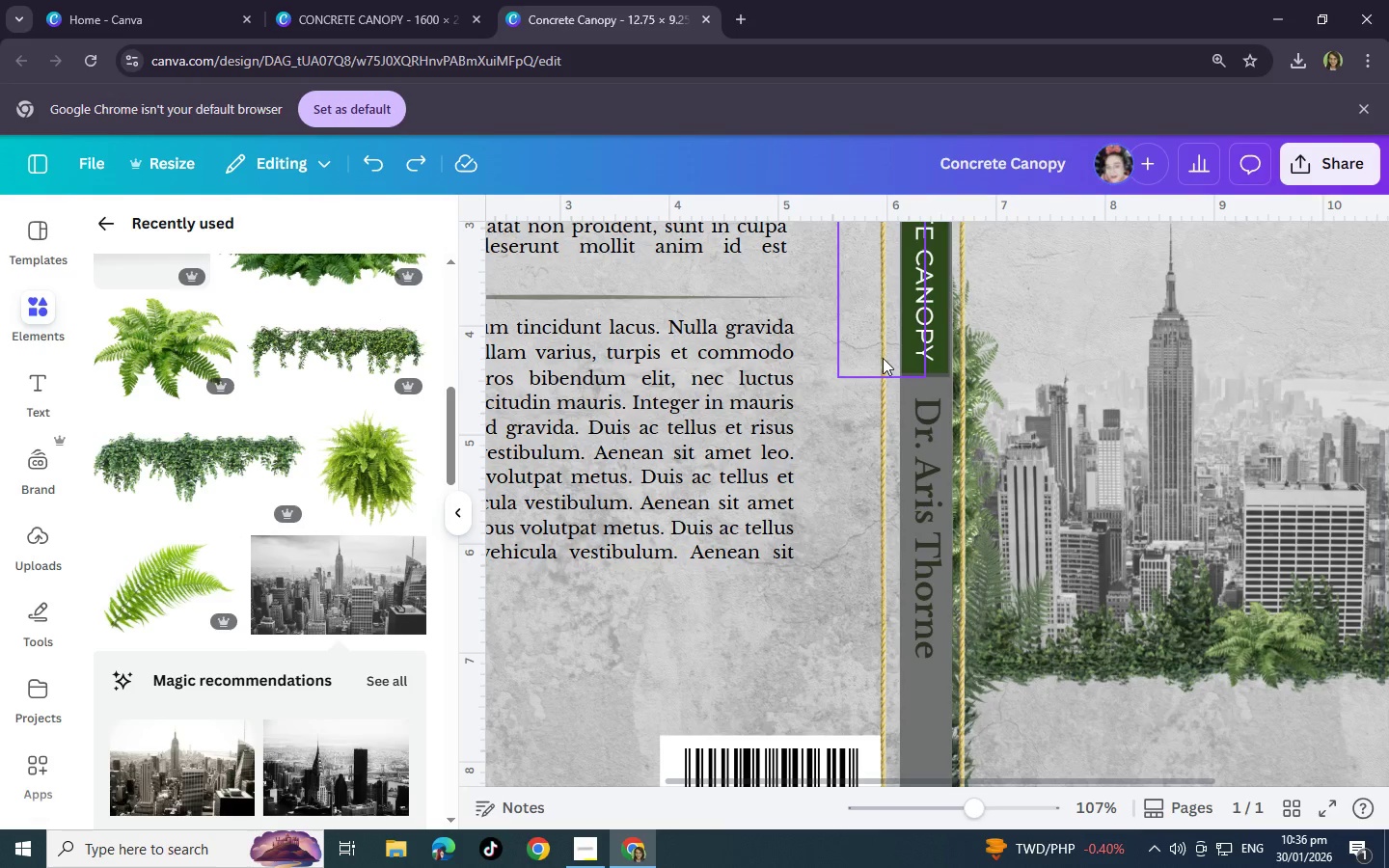 
left_click([1013, 370])
 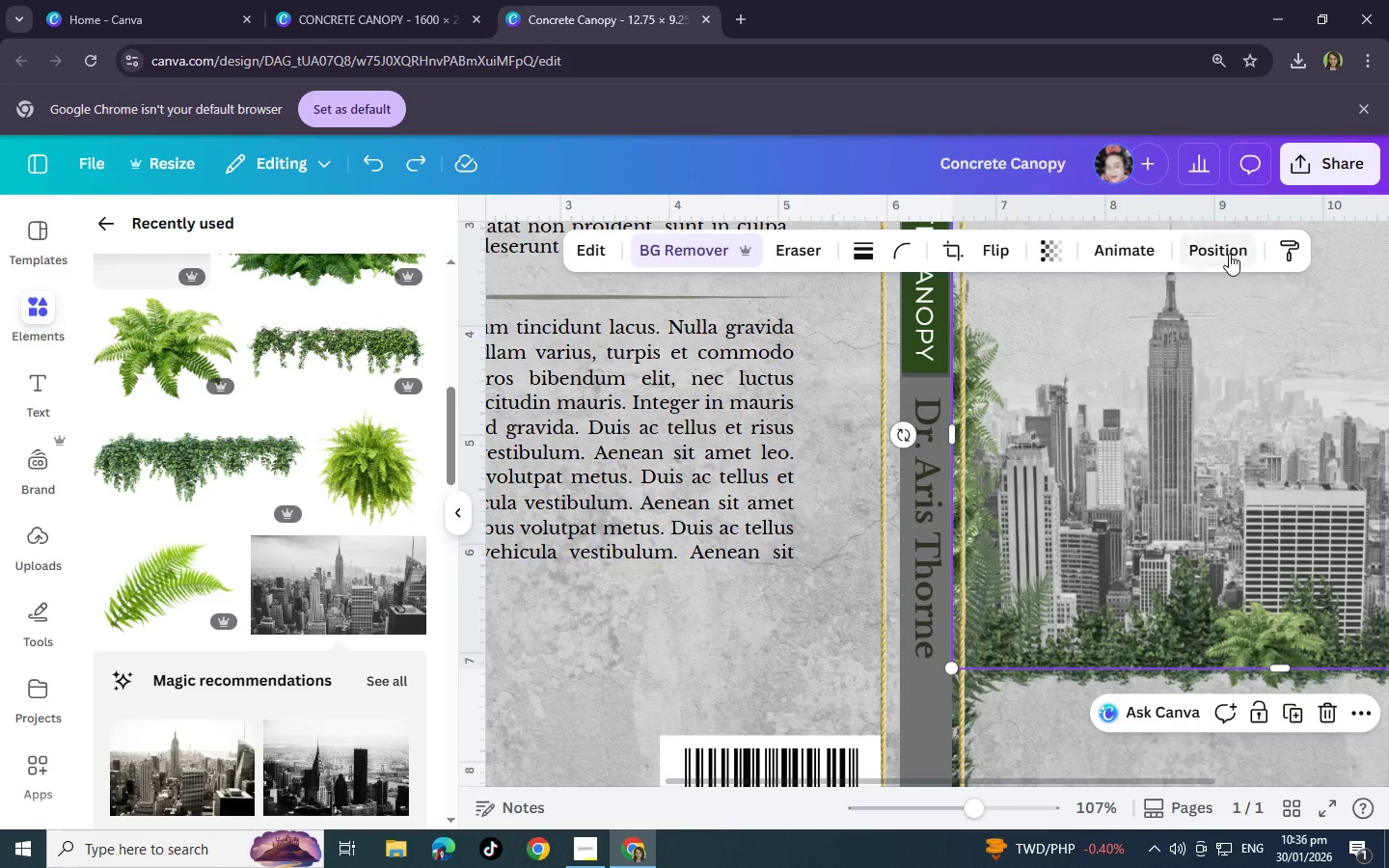 
left_click([1229, 254])
 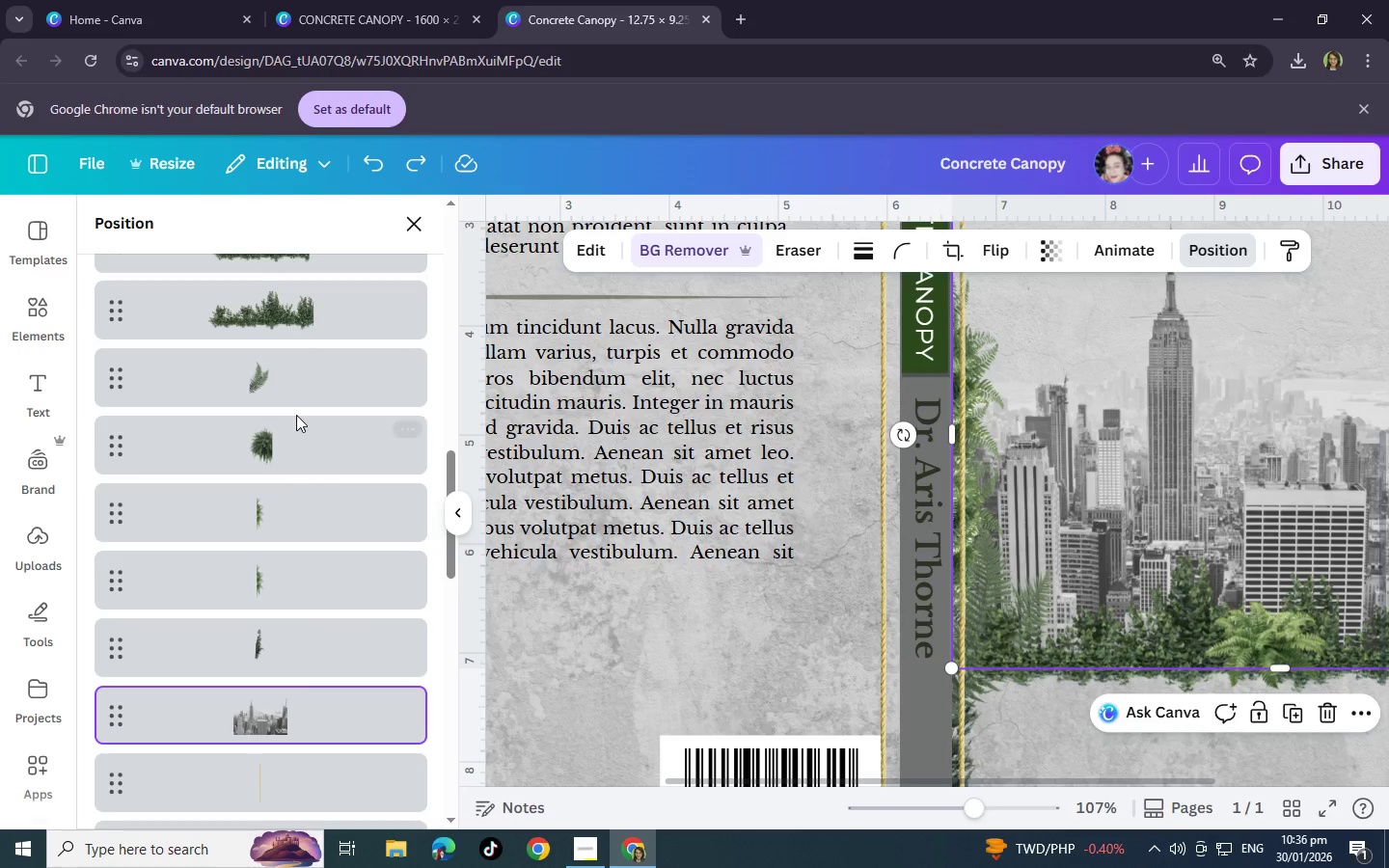 
left_click([314, 465])
 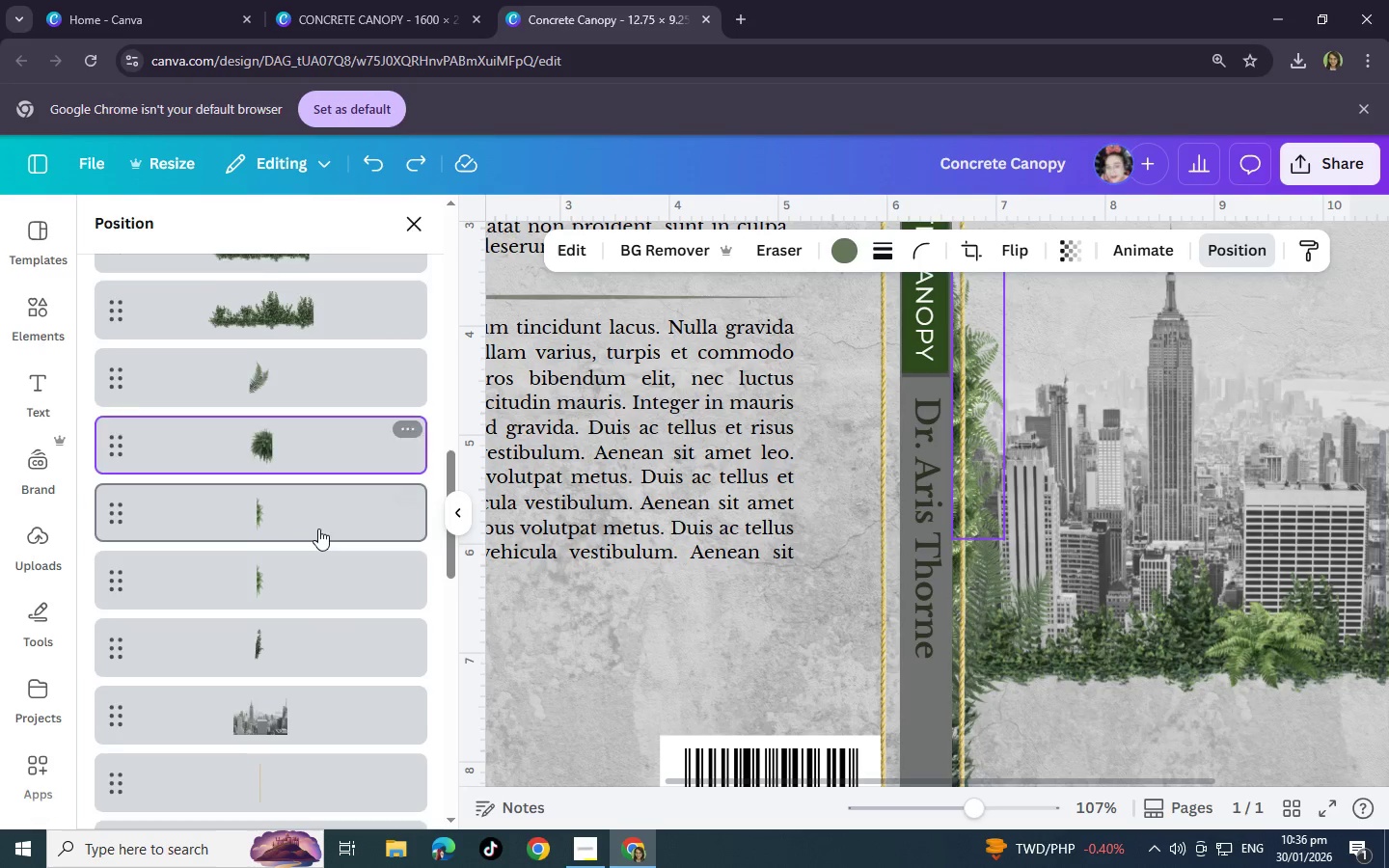 
scroll: coordinate [278, 485], scroll_direction: up, amount: 12.0
 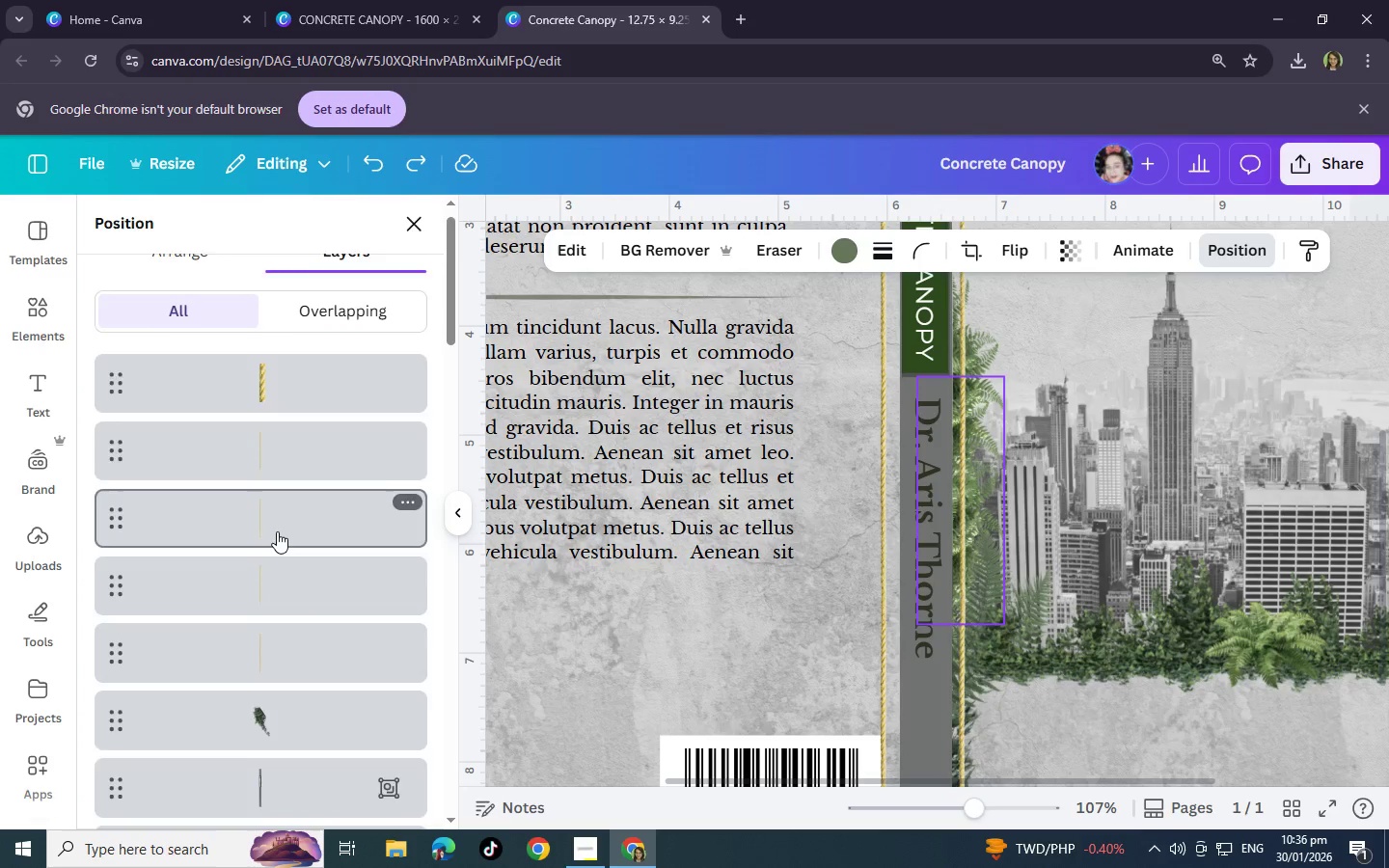 
scroll: coordinate [276, 512], scroll_direction: down, amount: 8.0
 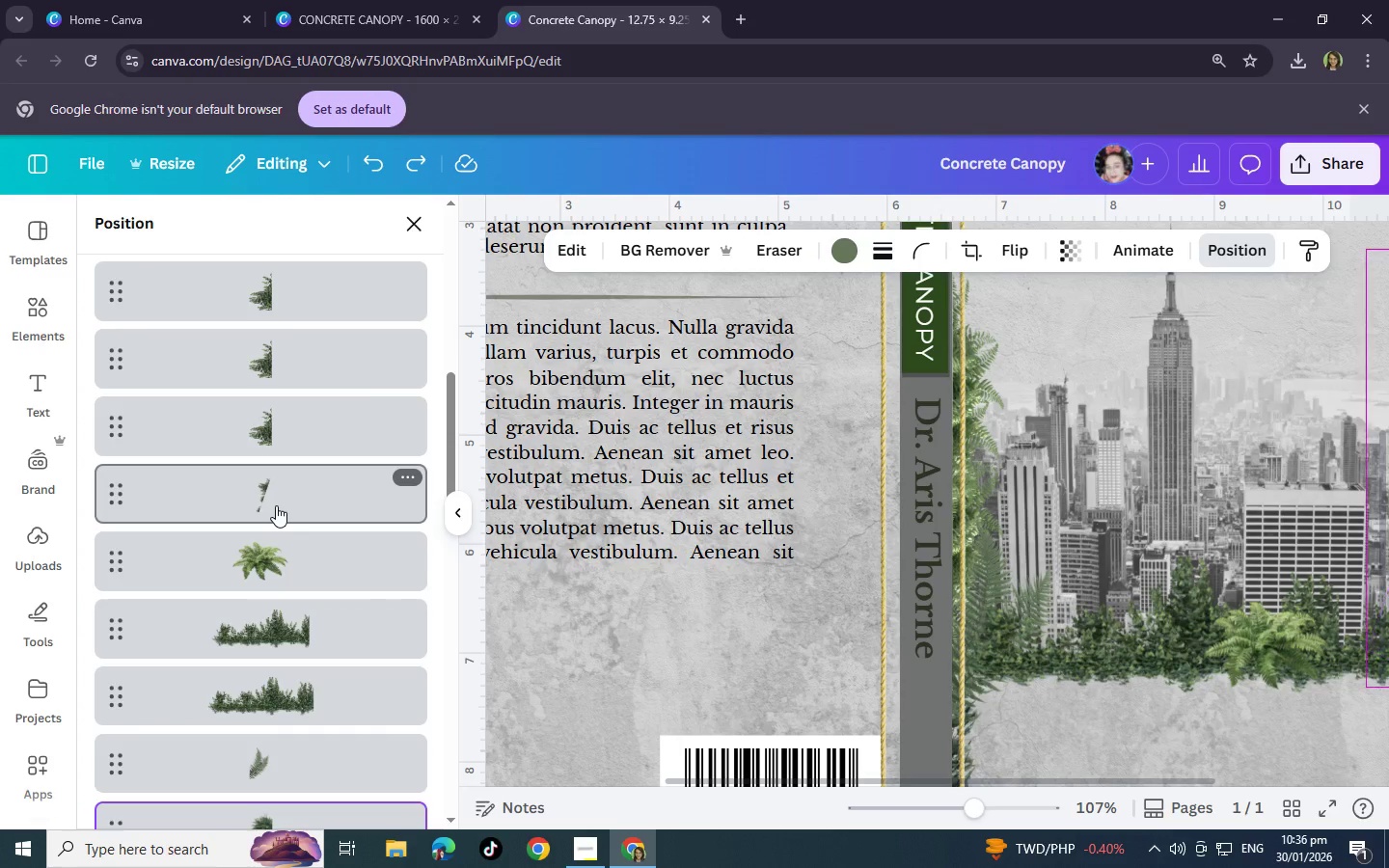 
key(Alt+Tab)